 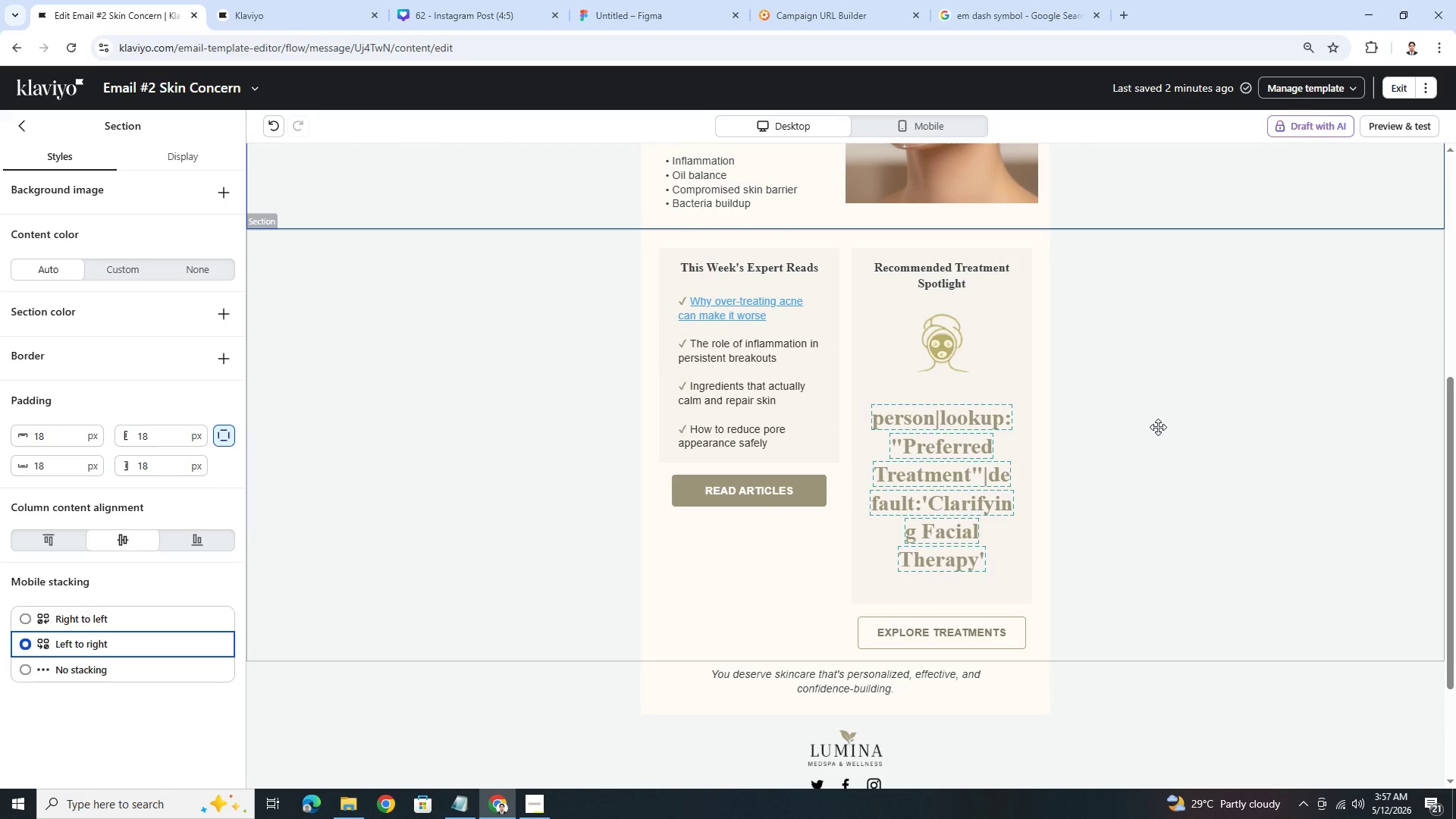 
scroll: coordinate [1159, 427], scroll_direction: up, amount: 1.0
 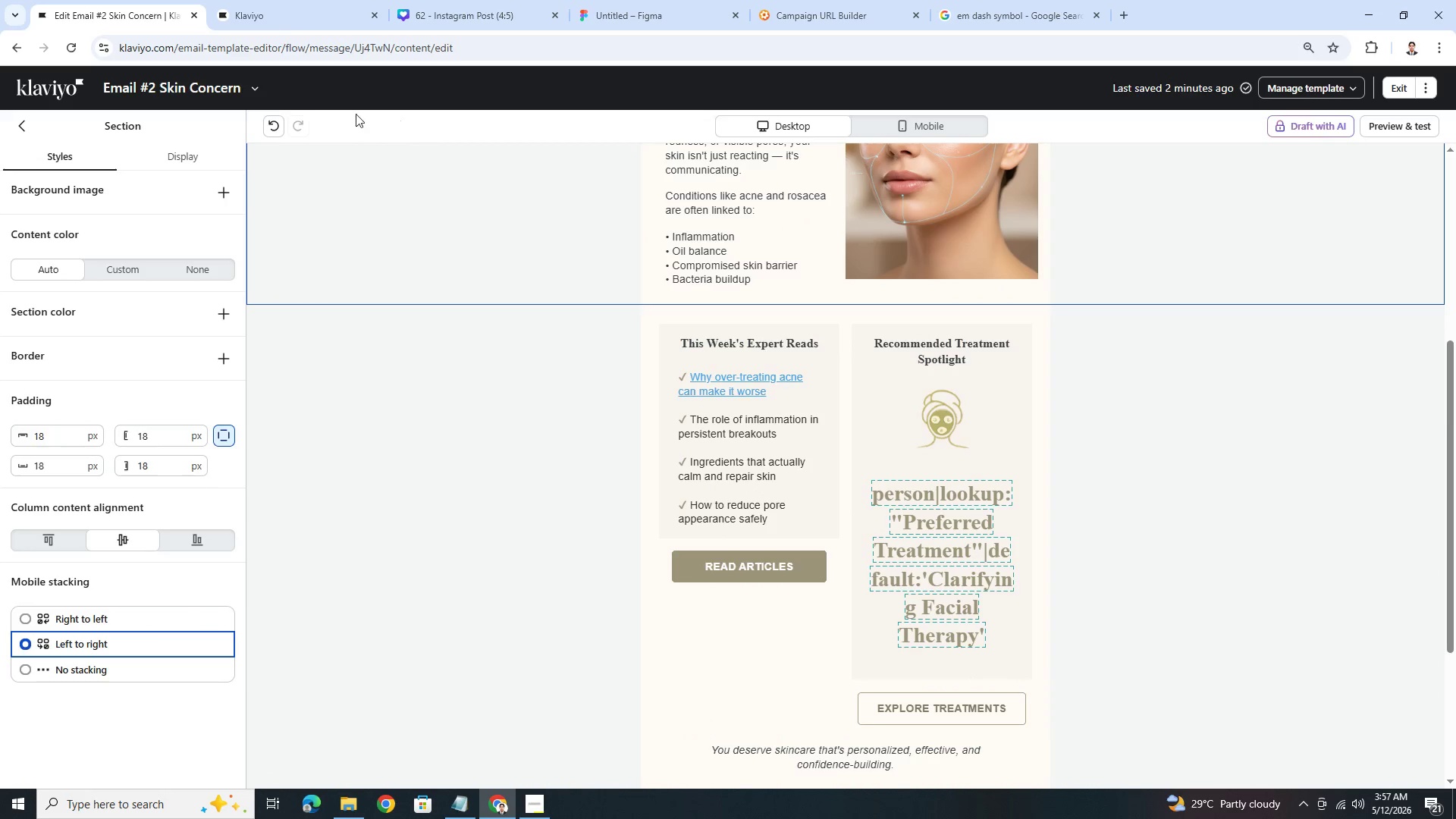 
left_click([278, 123])
 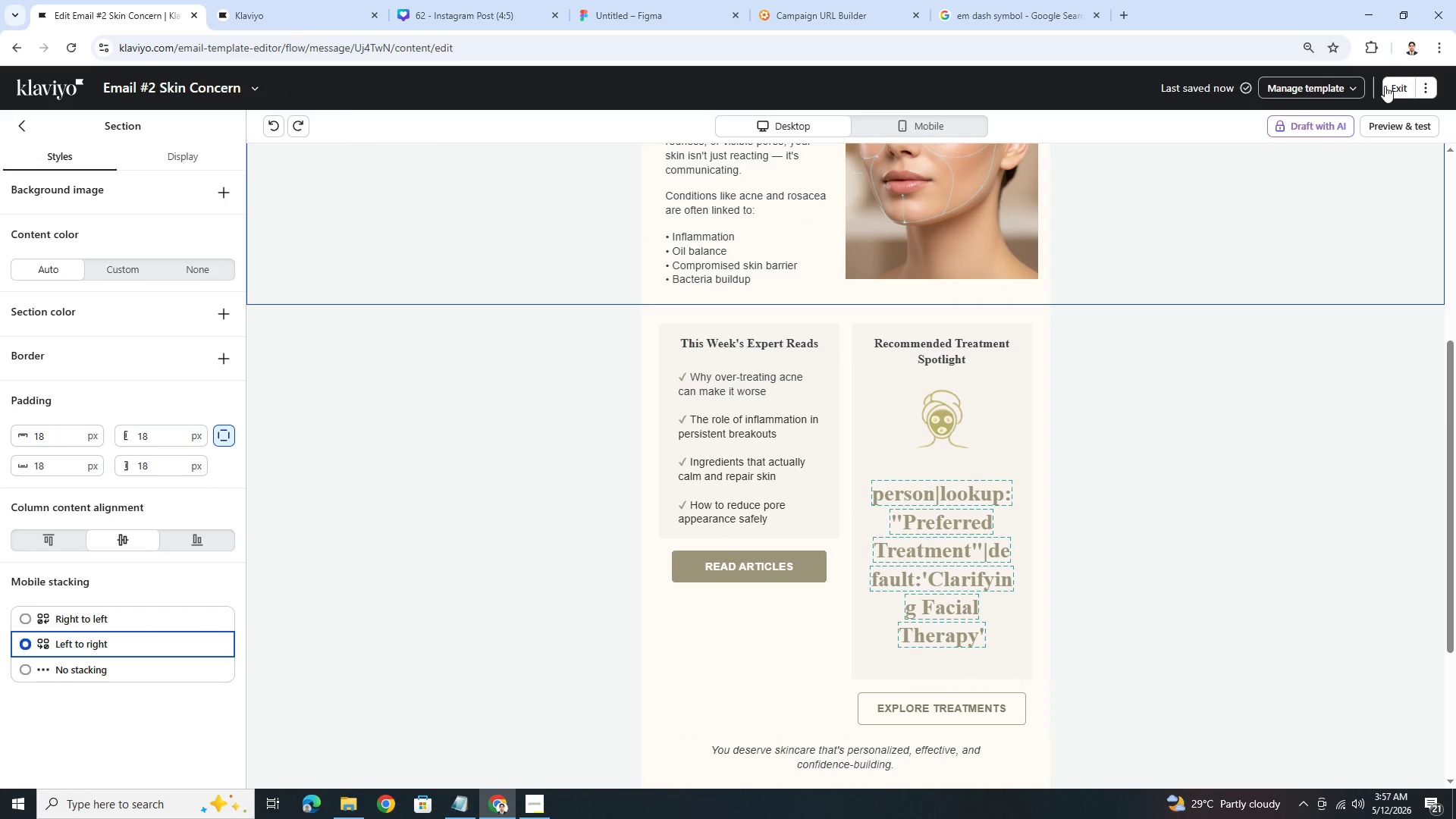 
left_click([1391, 82])
 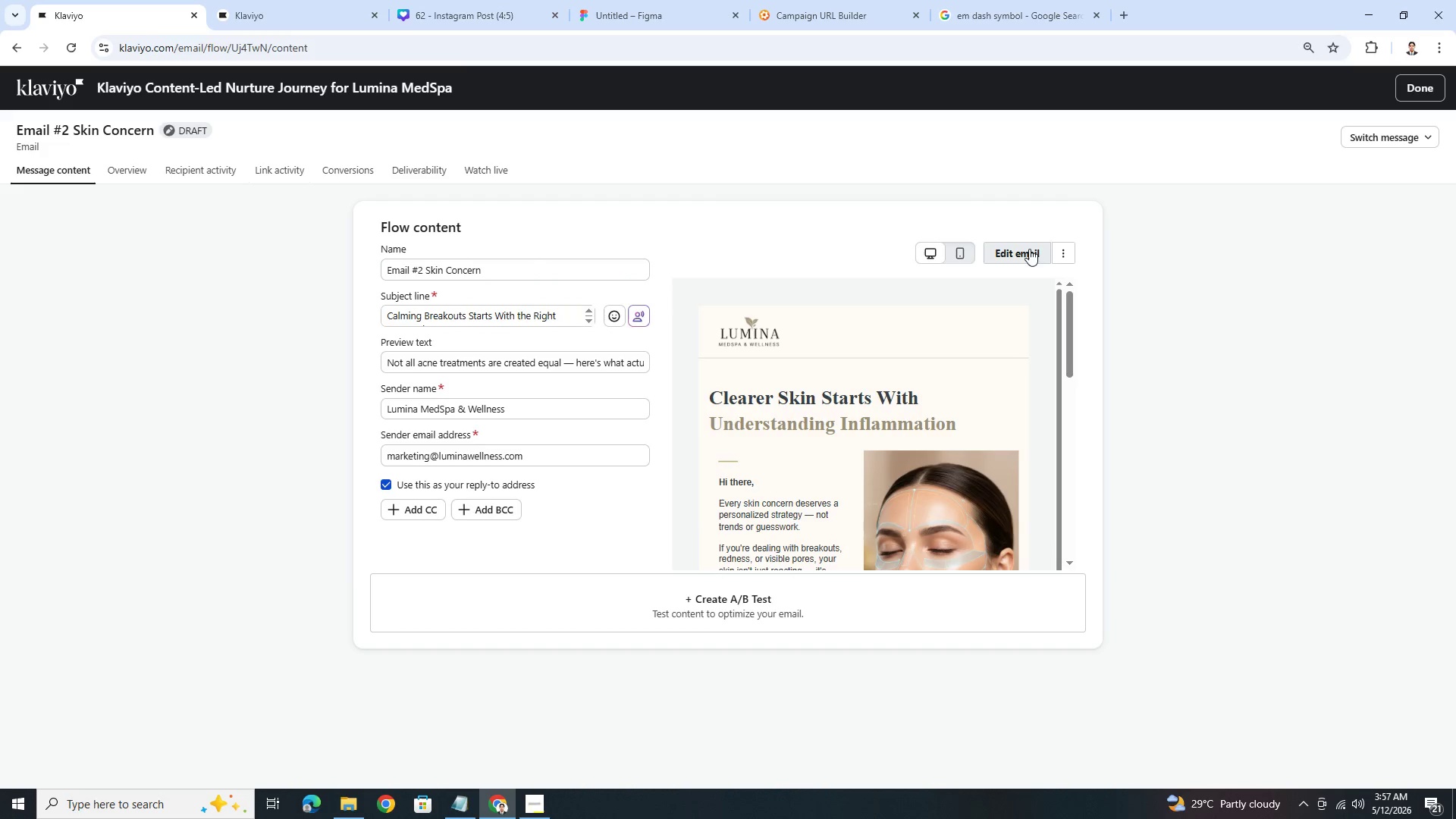 
scroll: coordinate [919, 409], scroll_direction: down, amount: 7.0
 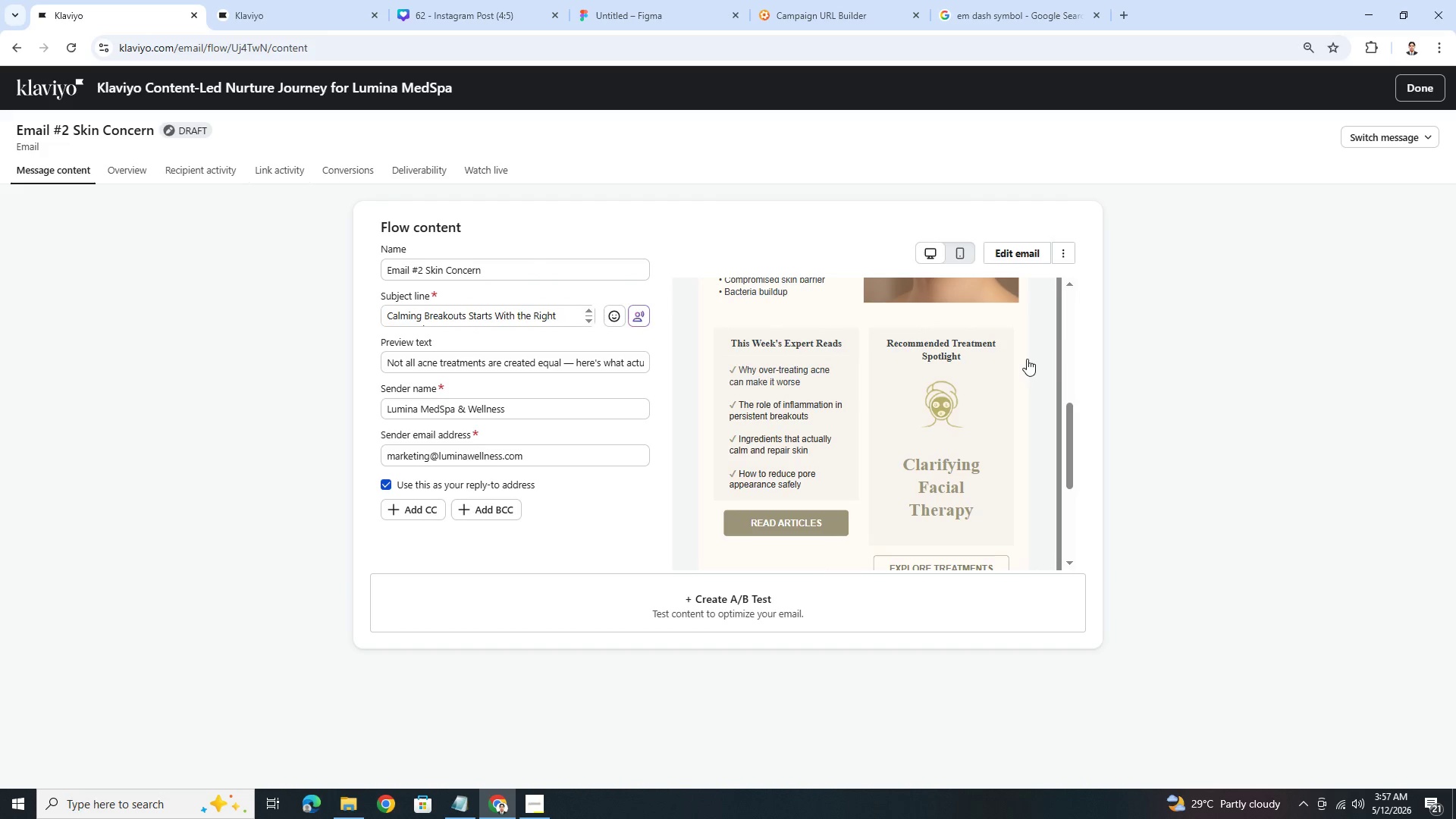 
left_click([1065, 253])
 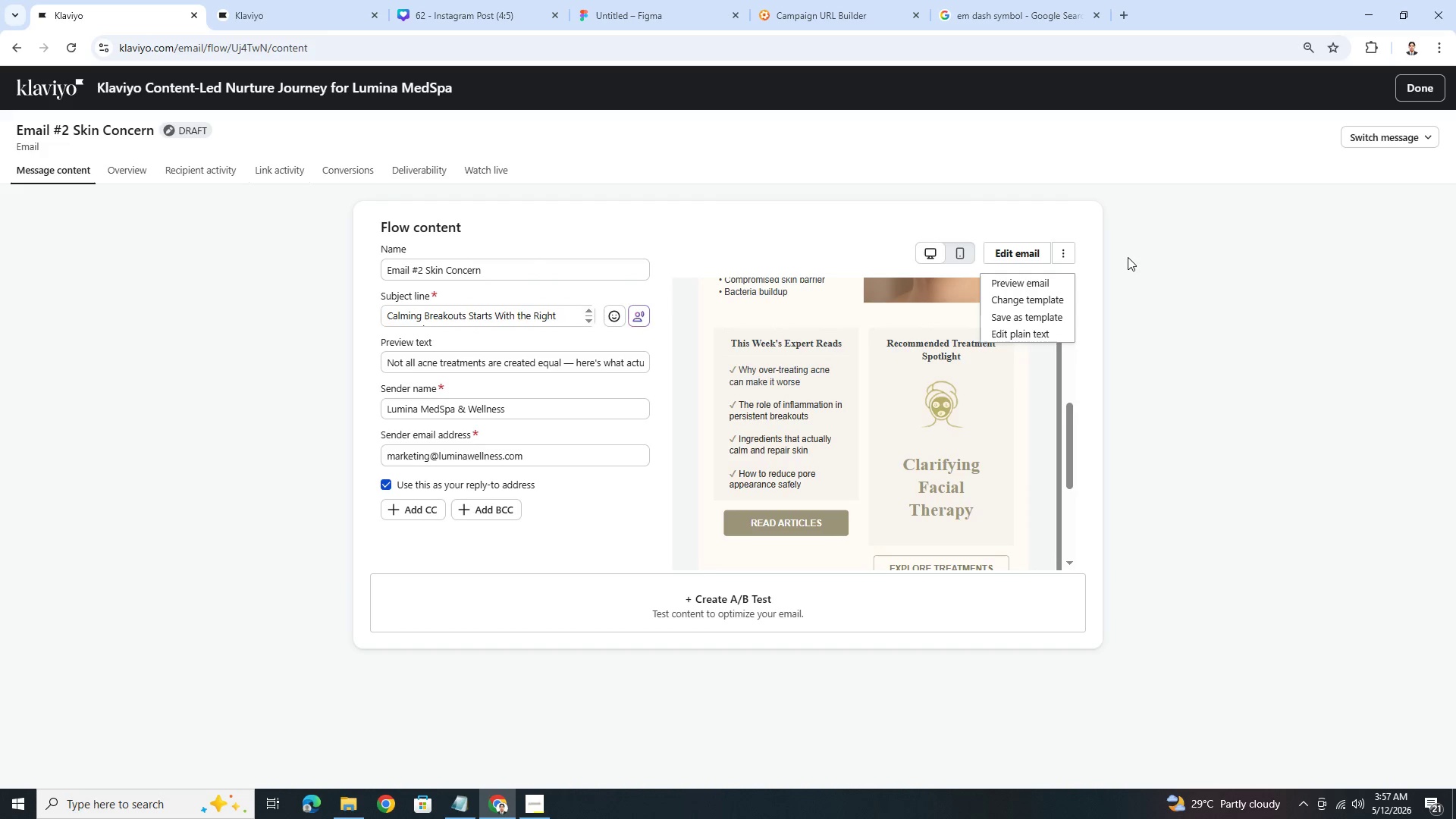 
left_click([1178, 256])
 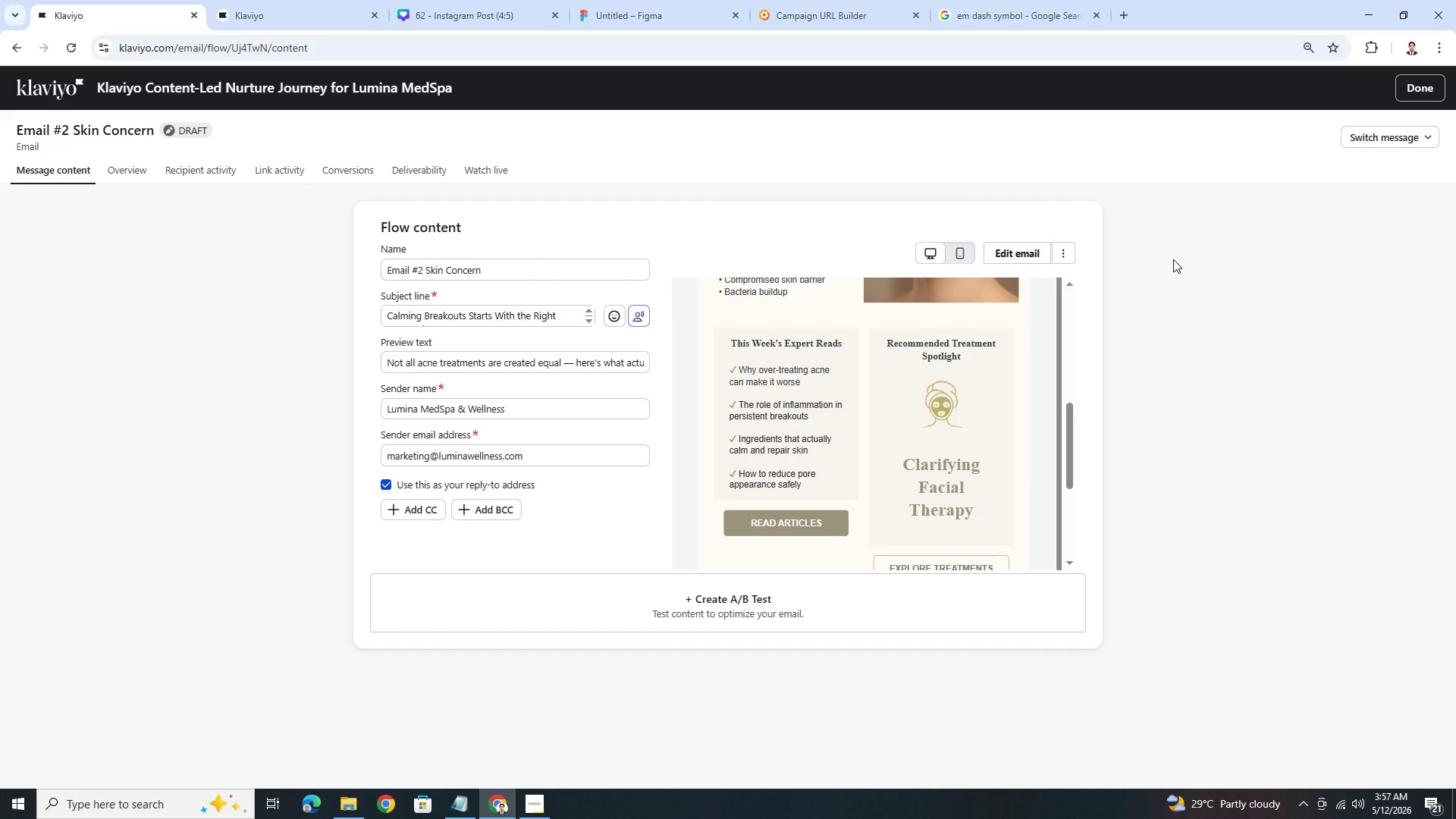 
wait(17.83)
 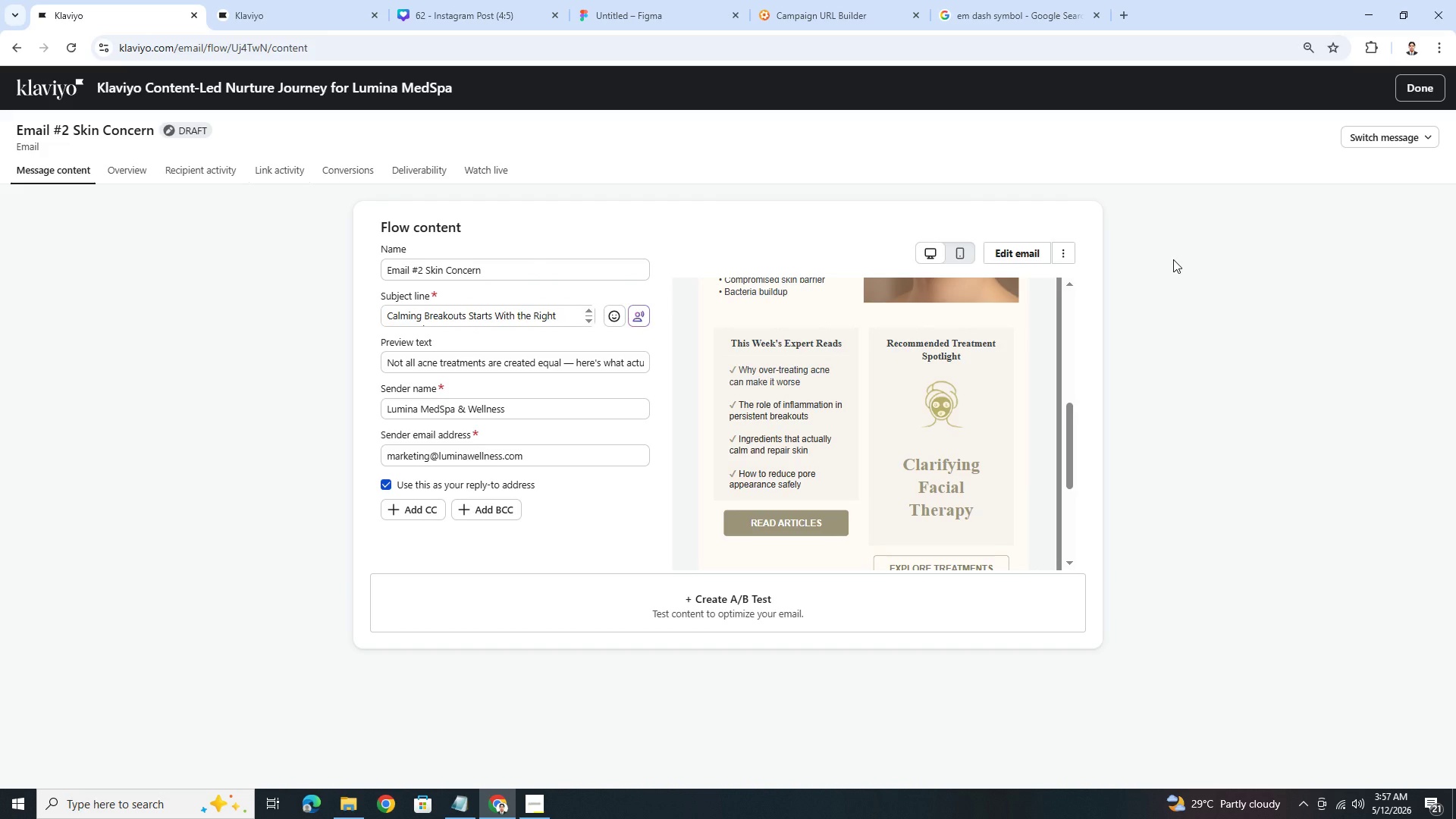 
left_click([1360, 136])
 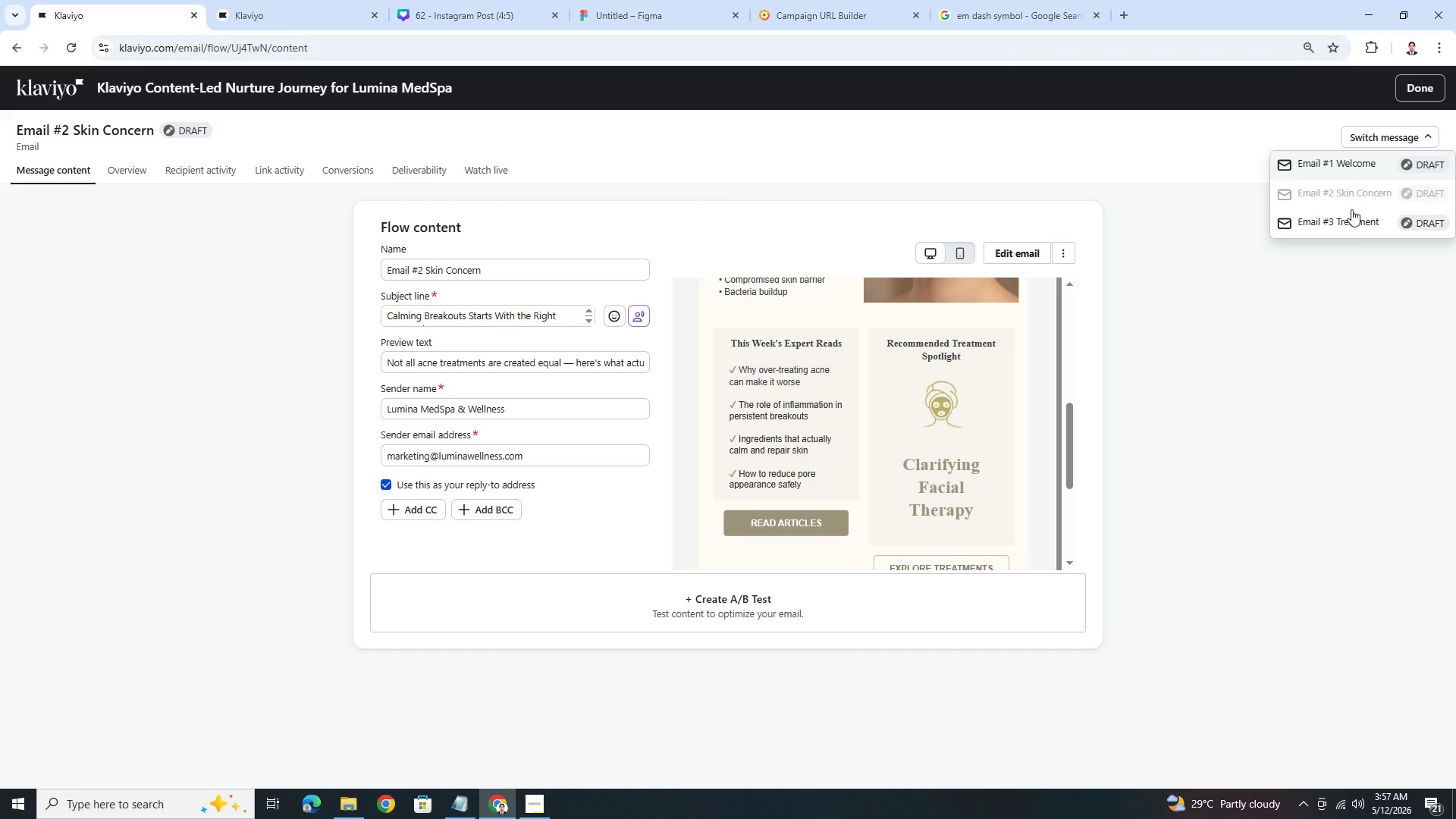 
left_click([1351, 220])
 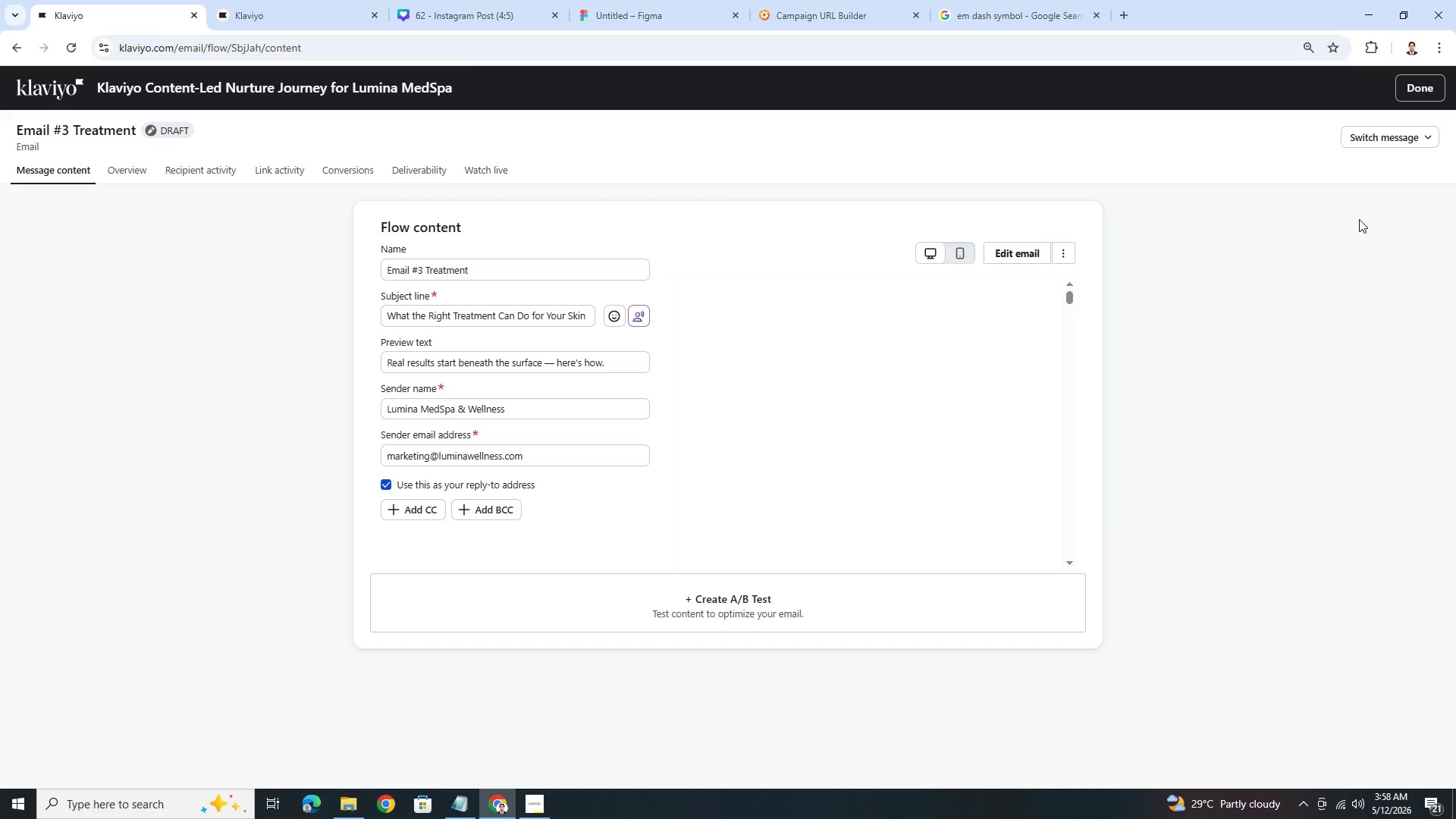 
wait(5.27)
 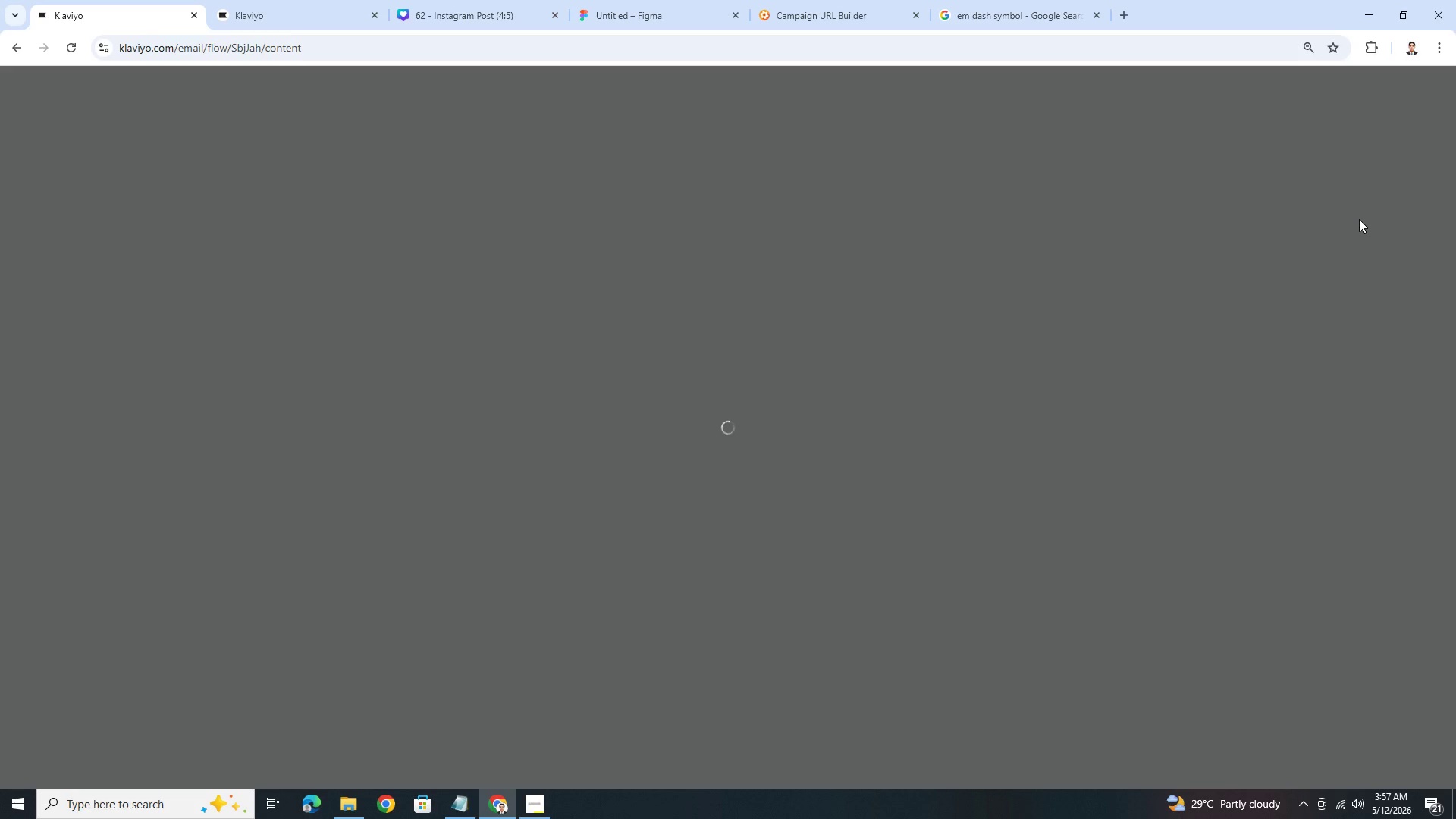 
scroll: coordinate [966, 425], scroll_direction: down, amount: 4.0
 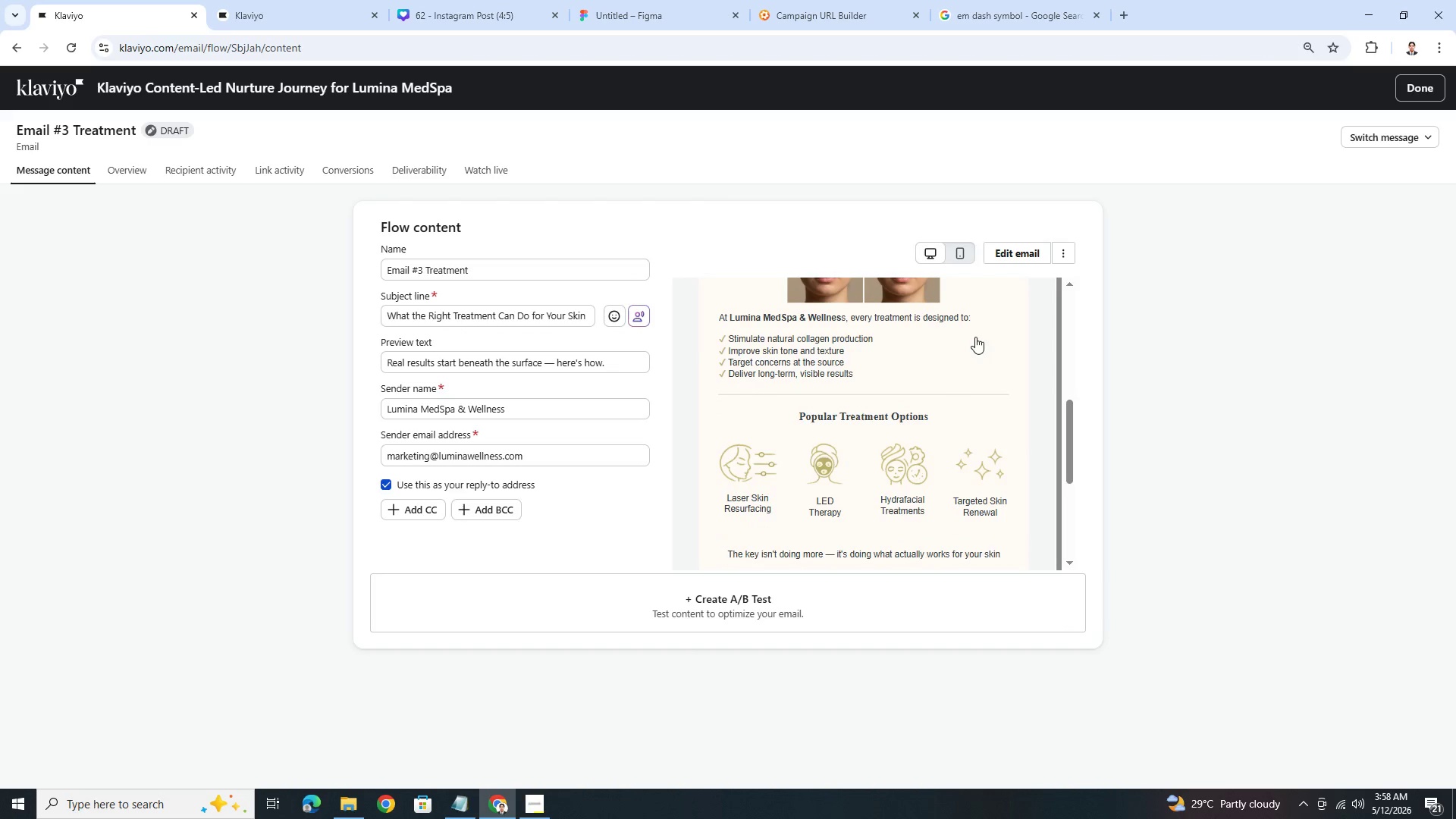 
left_click([1018, 249])
 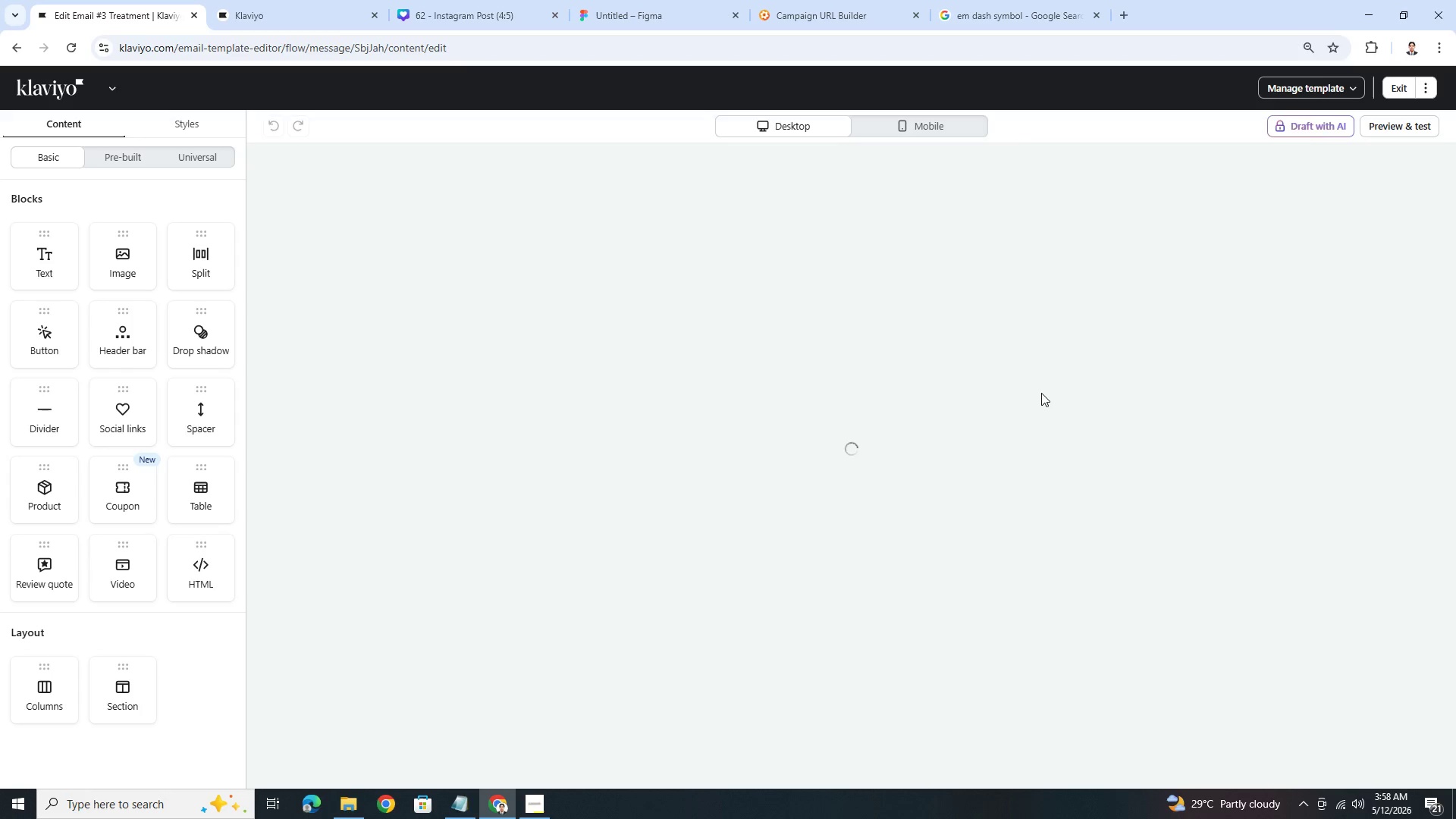 
wait(7.84)
 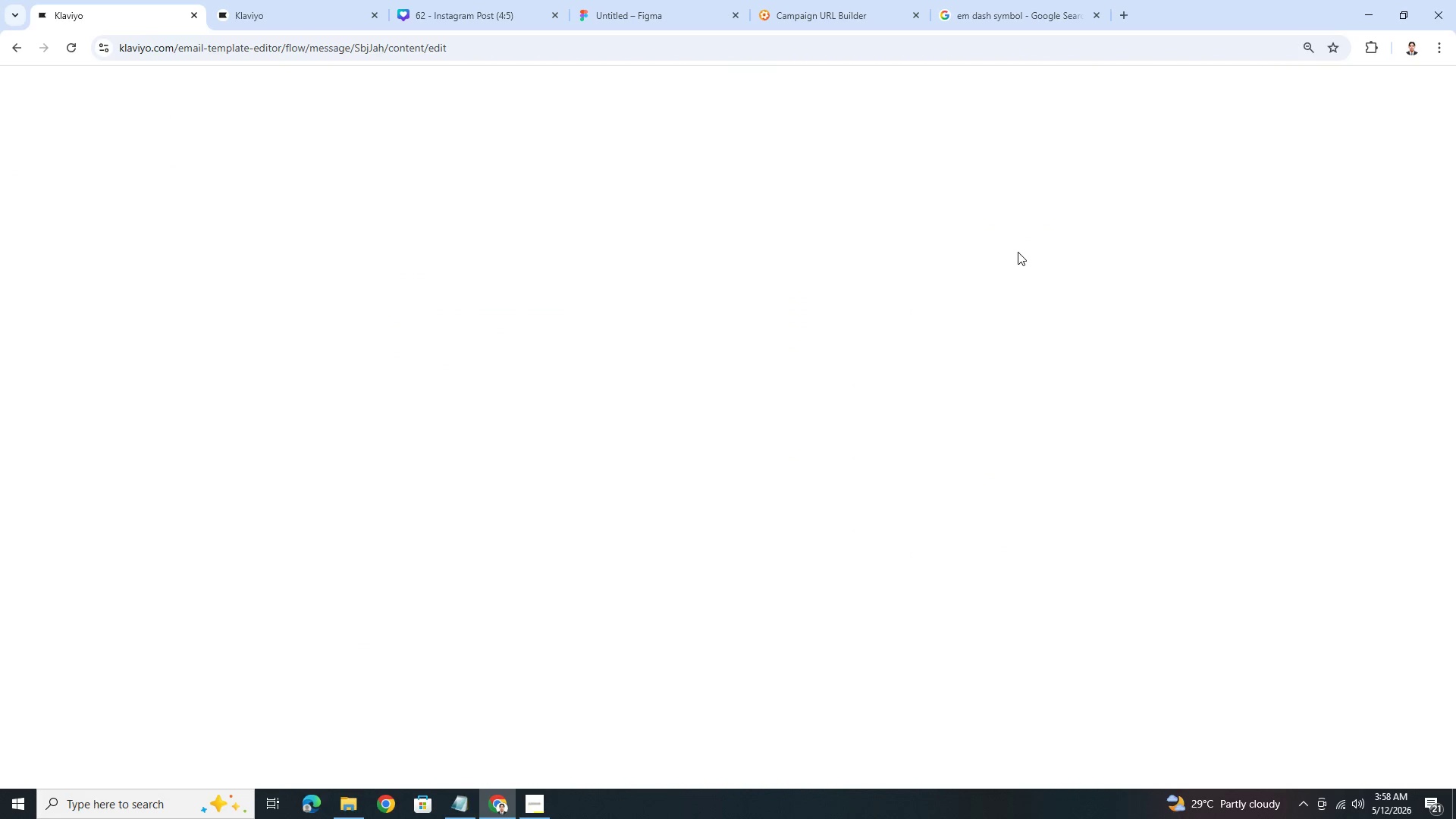 
scroll: coordinate [1050, 496], scroll_direction: down, amount: 4.0
 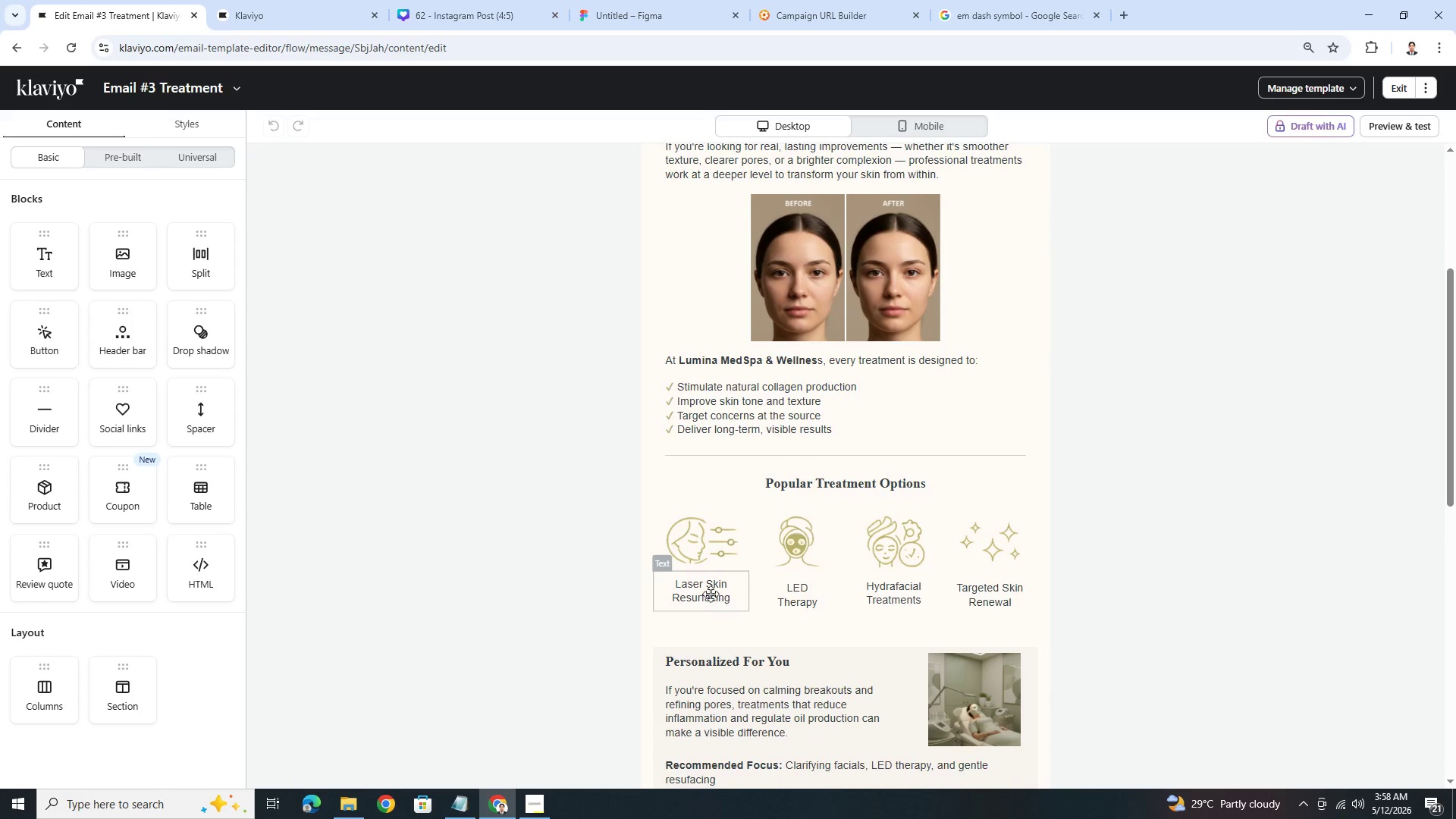 
double_click([708, 591])
 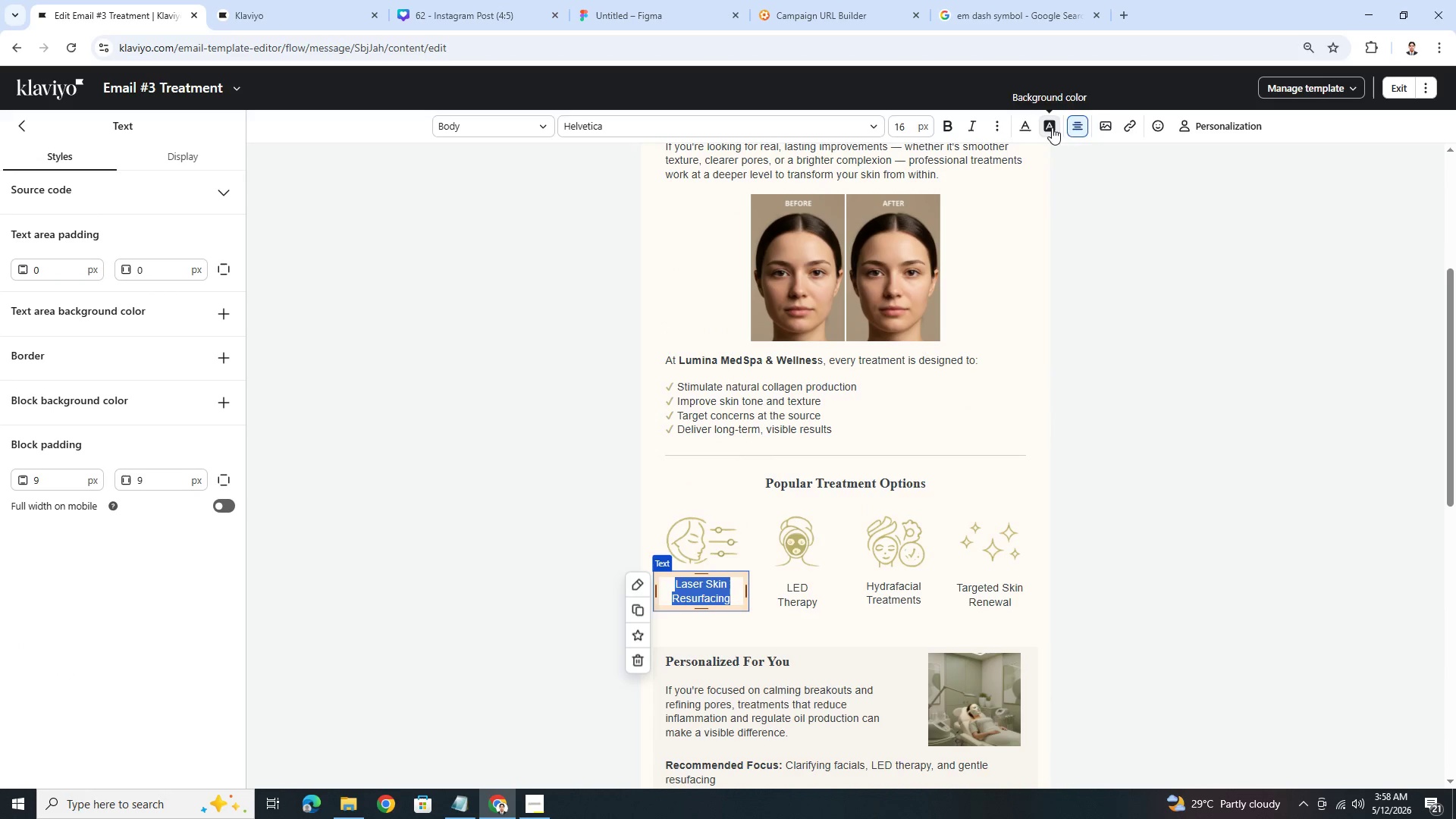 
left_click([1124, 124])
 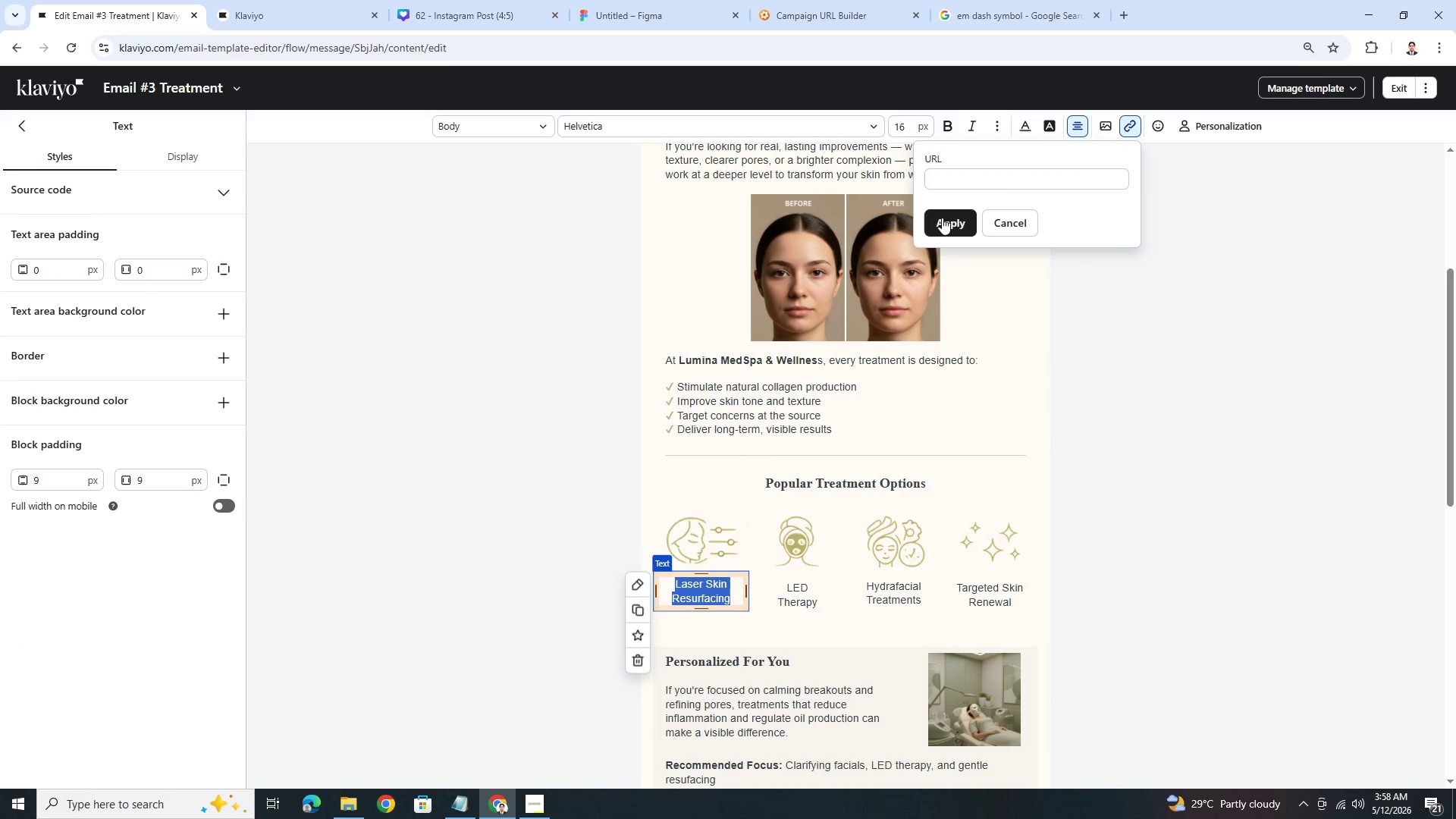 
left_click([992, 180])
 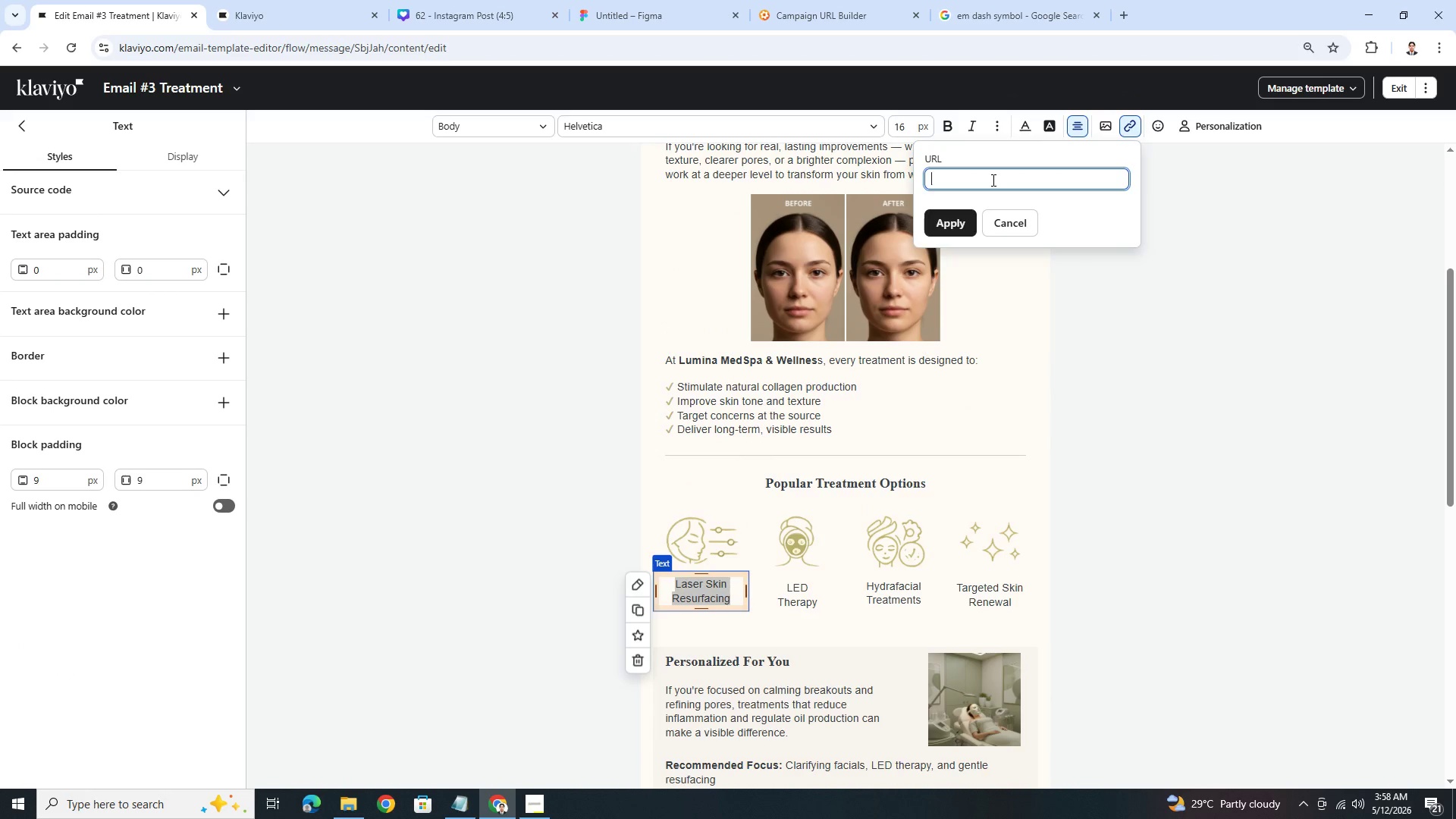 
key(Control+V)
 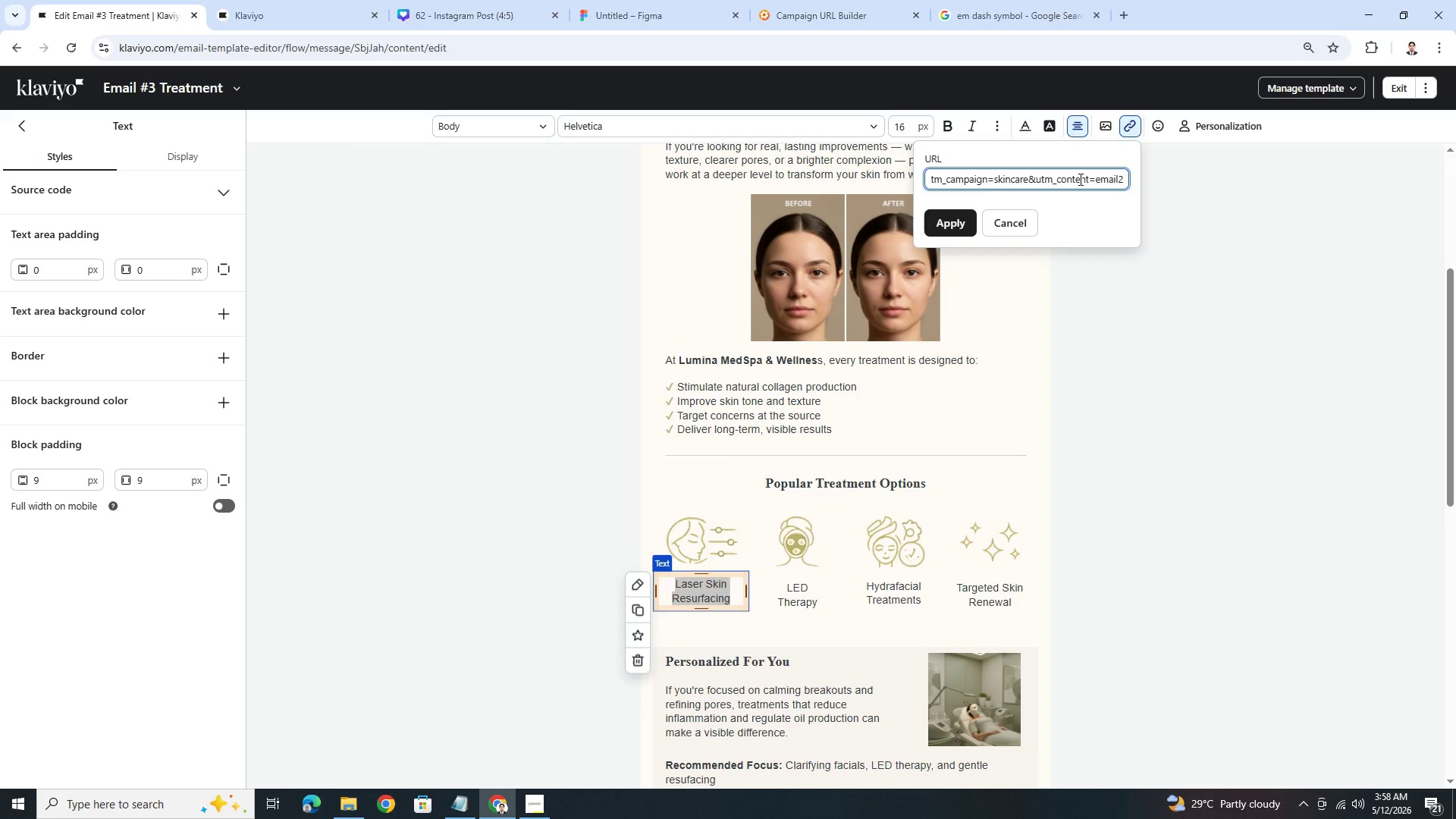 
key(Backspace)
 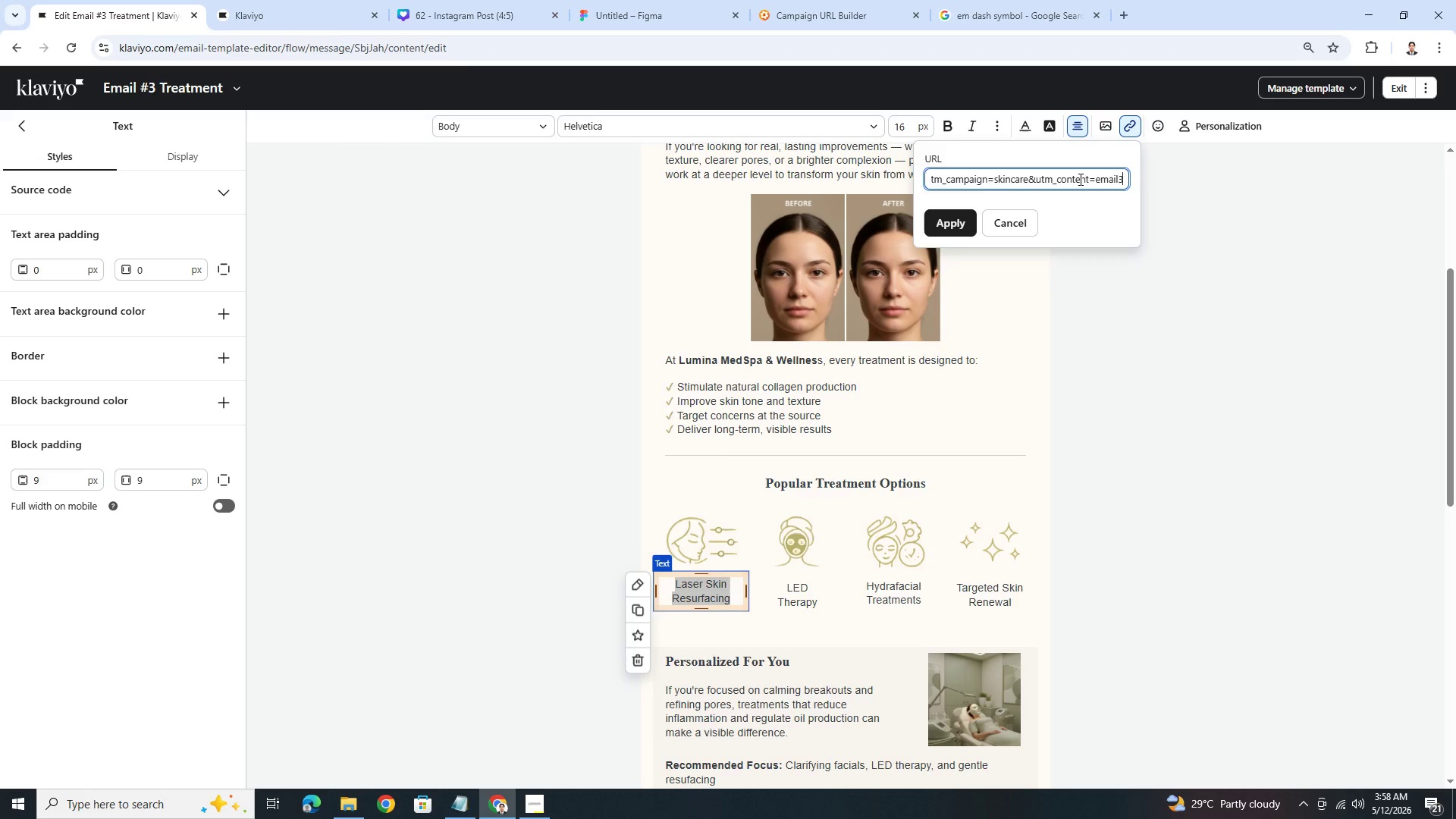 
key(3)
 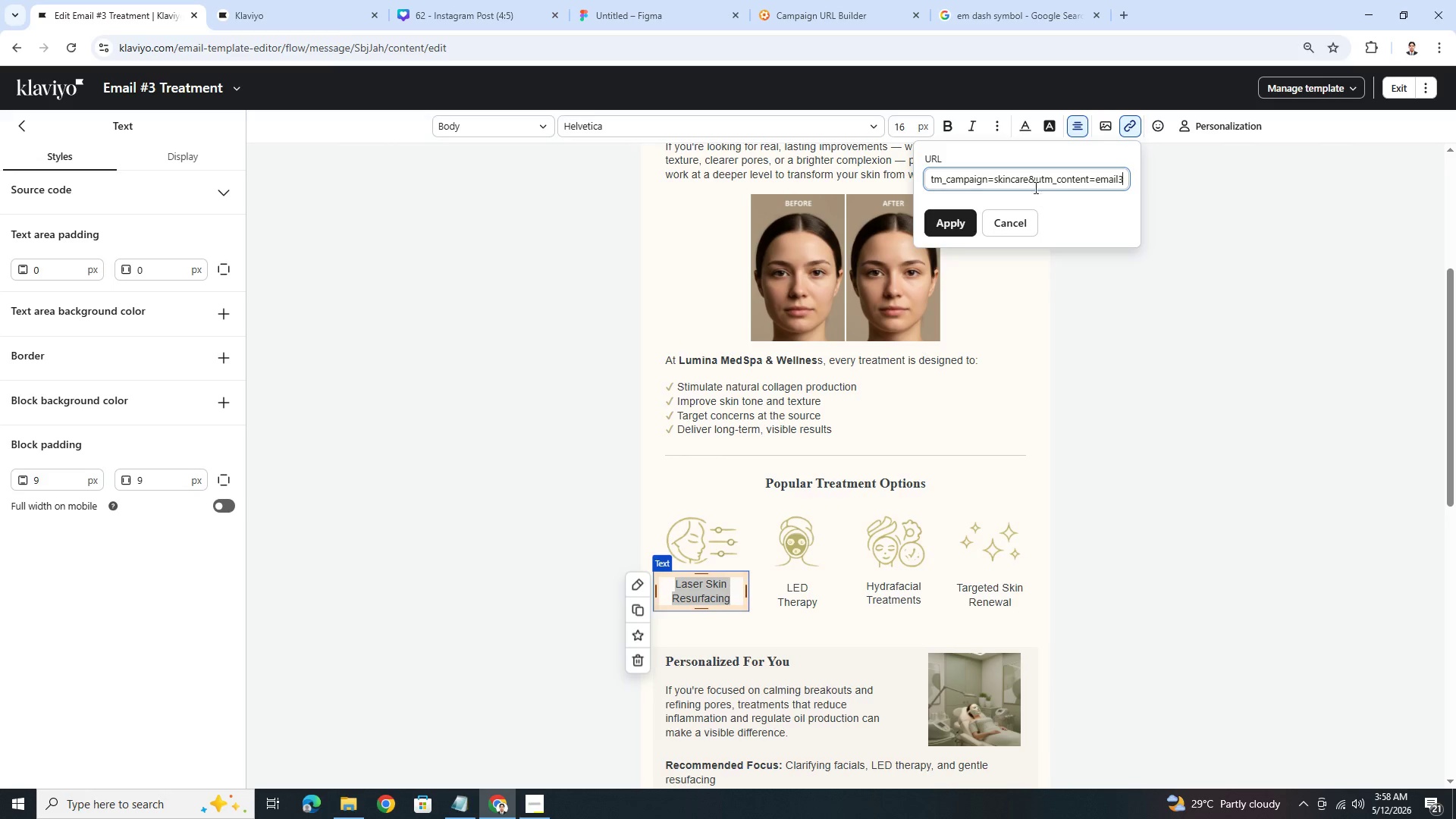 
left_click_drag(start_coordinate=[1029, 185], to_coordinate=[886, 191])
 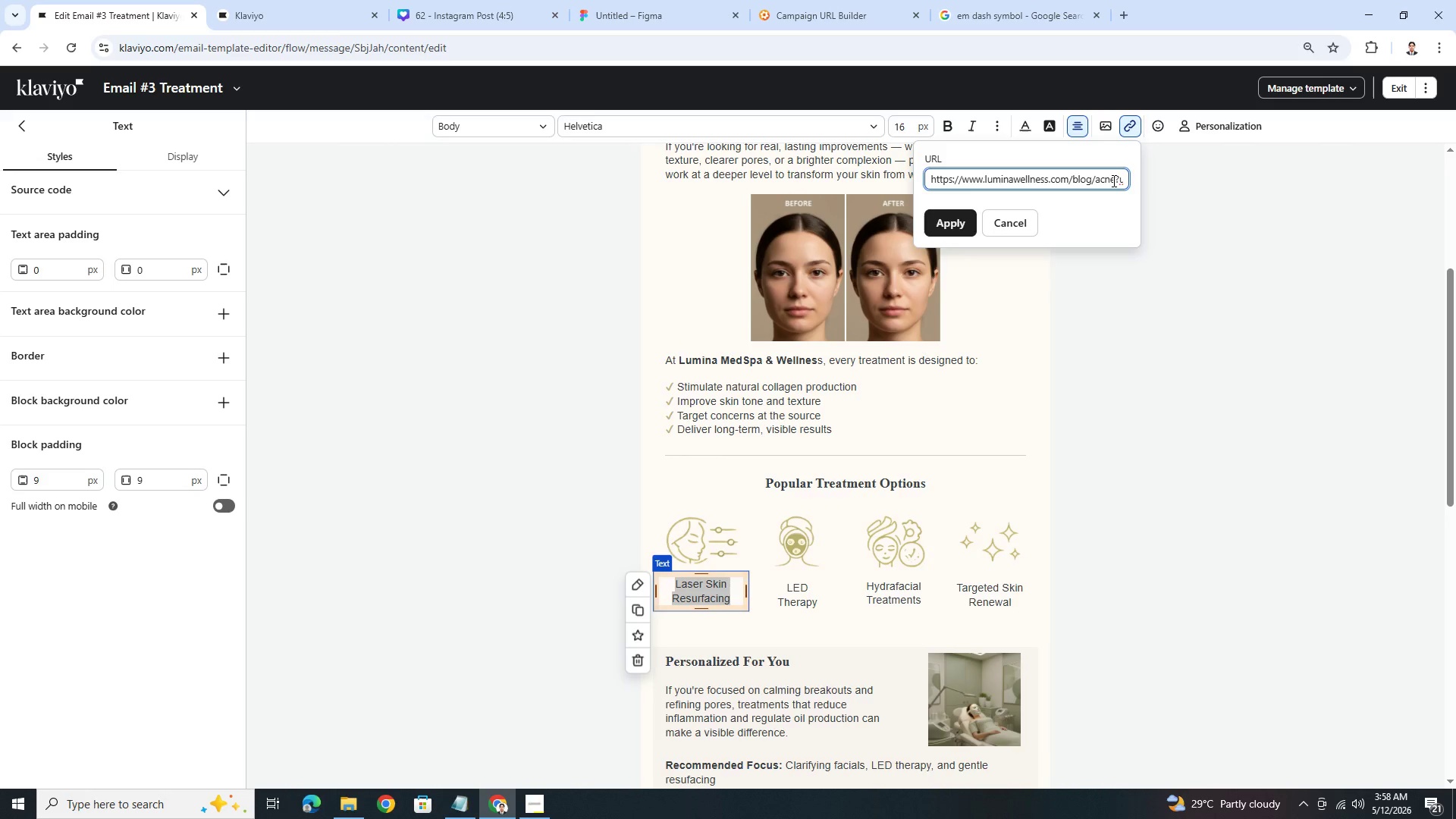 
left_click_drag(start_coordinate=[1114, 180], to_coordinate=[1106, 183])
 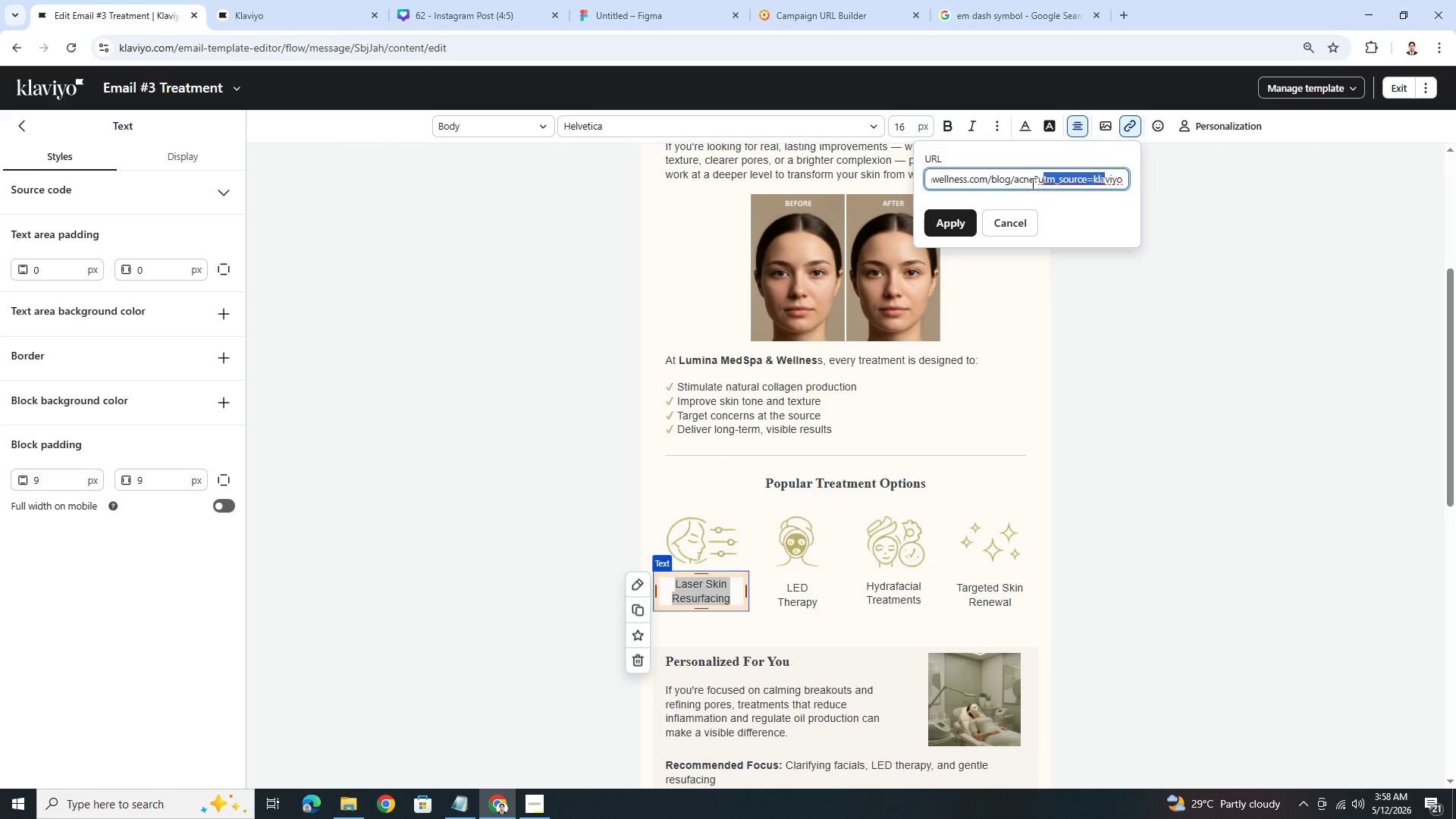 
left_click([1031, 183])
 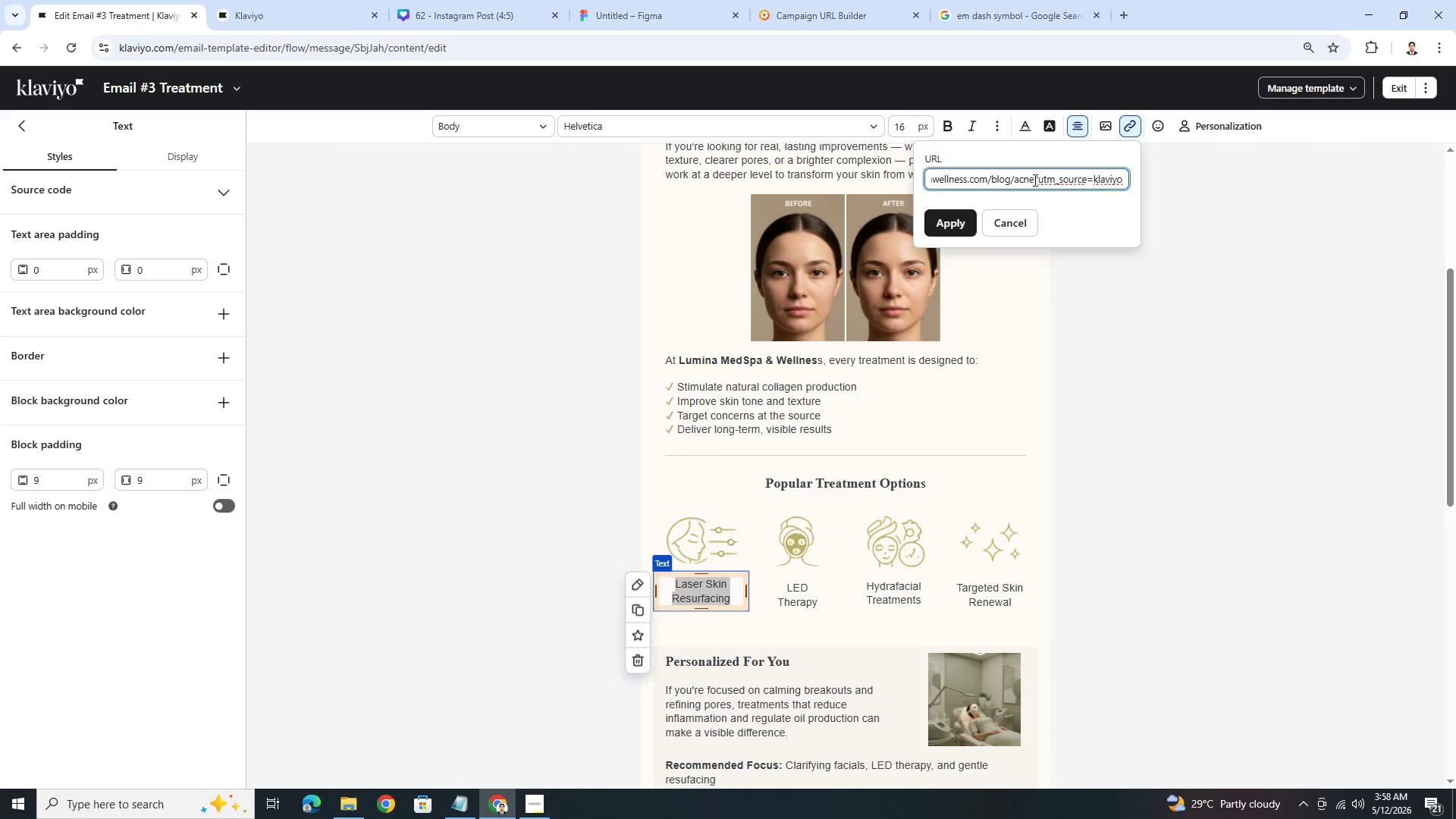 
left_click_drag(start_coordinate=[1034, 180], to_coordinate=[1015, 180])
 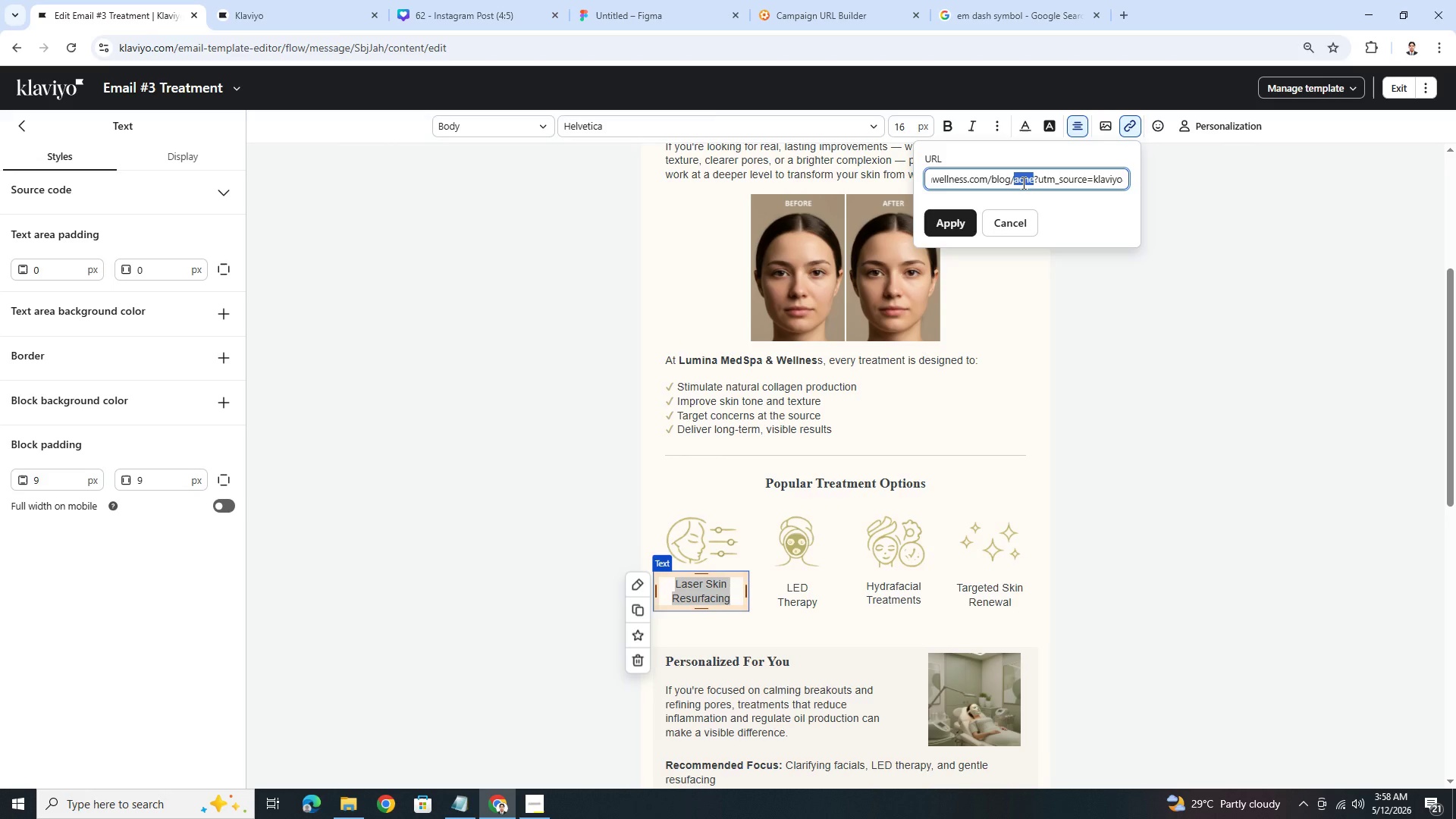 
wait(9.3)
 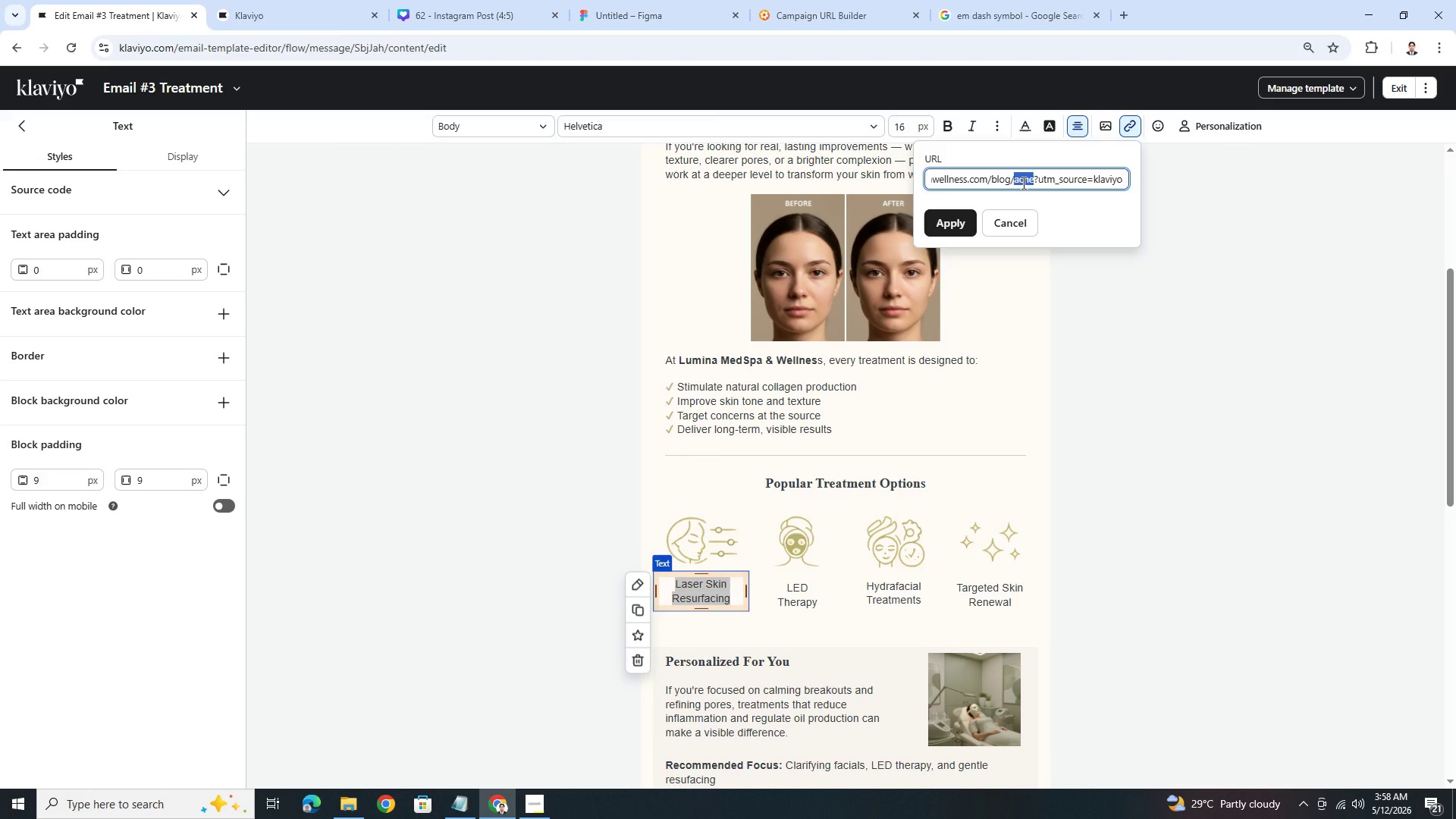 
type(aging)
 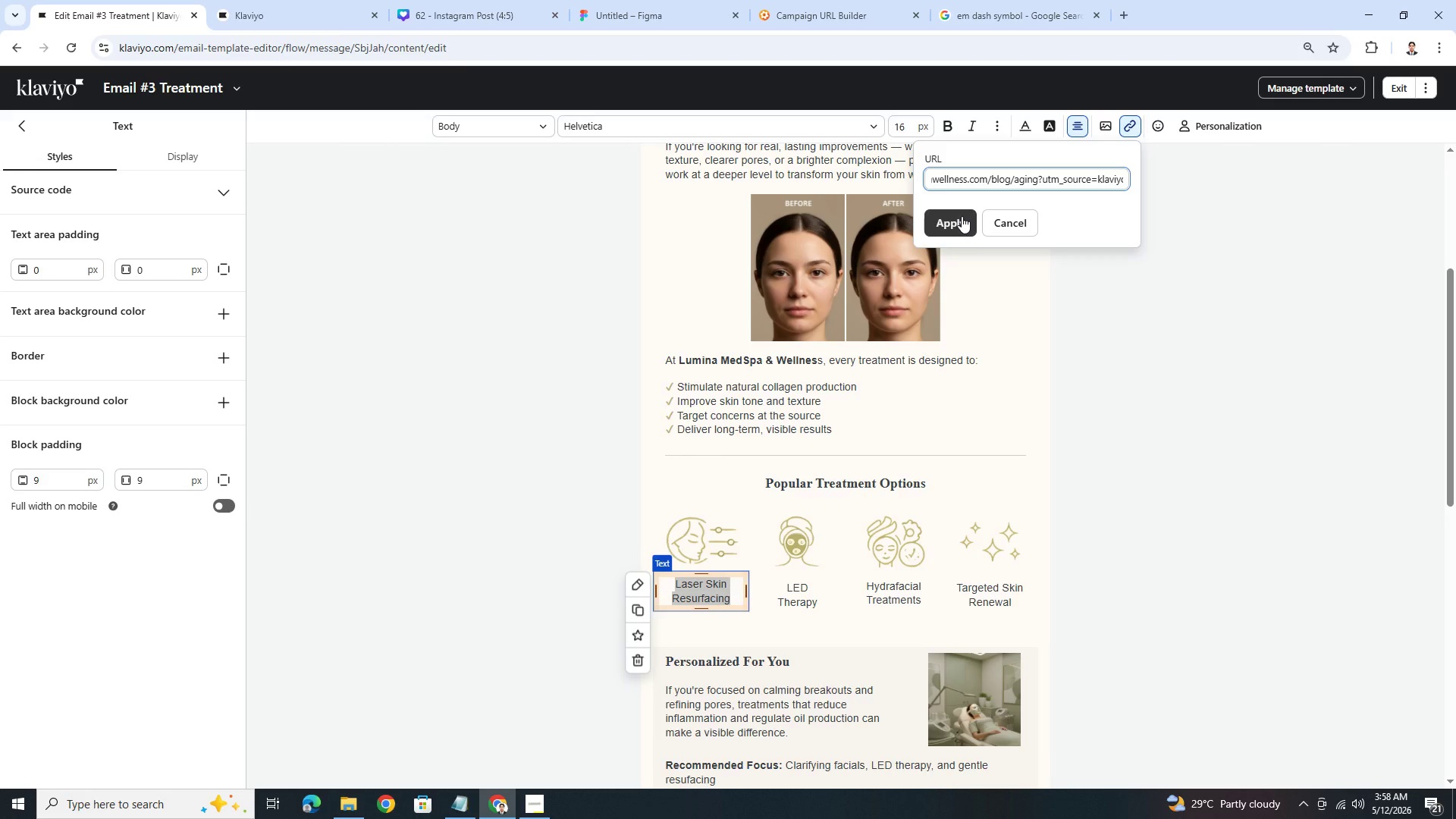 
wait(9.02)
 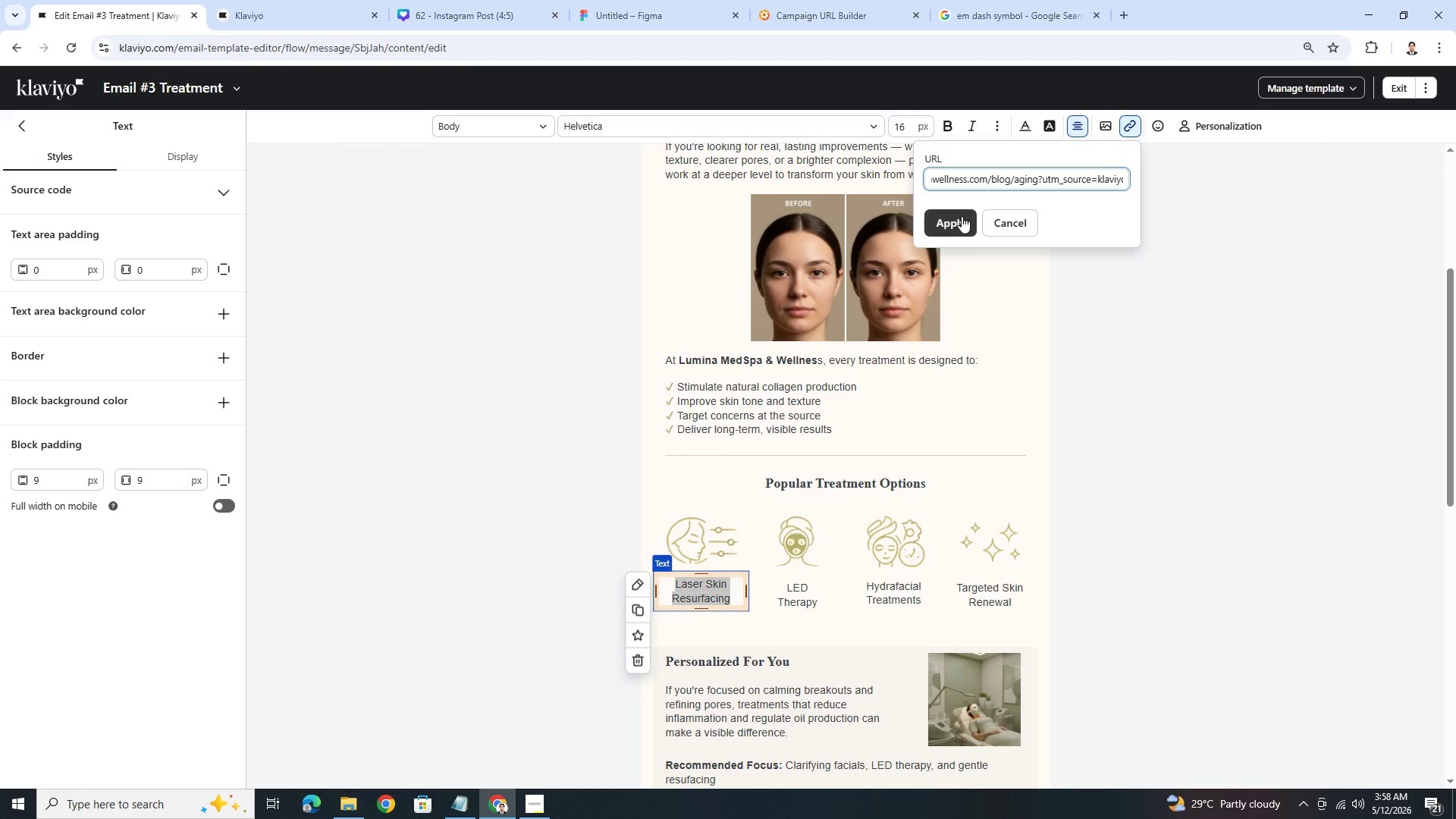 
key(Backspace)
key(Backspace)
key(Backspace)
key(Backspace)
key(Backspace)
key(Backspace)
key(Backspace)
key(Backspace)
key(Backspace)
key(Backspace)
type(treatments/a)
key(Backspace)
type(laser)
 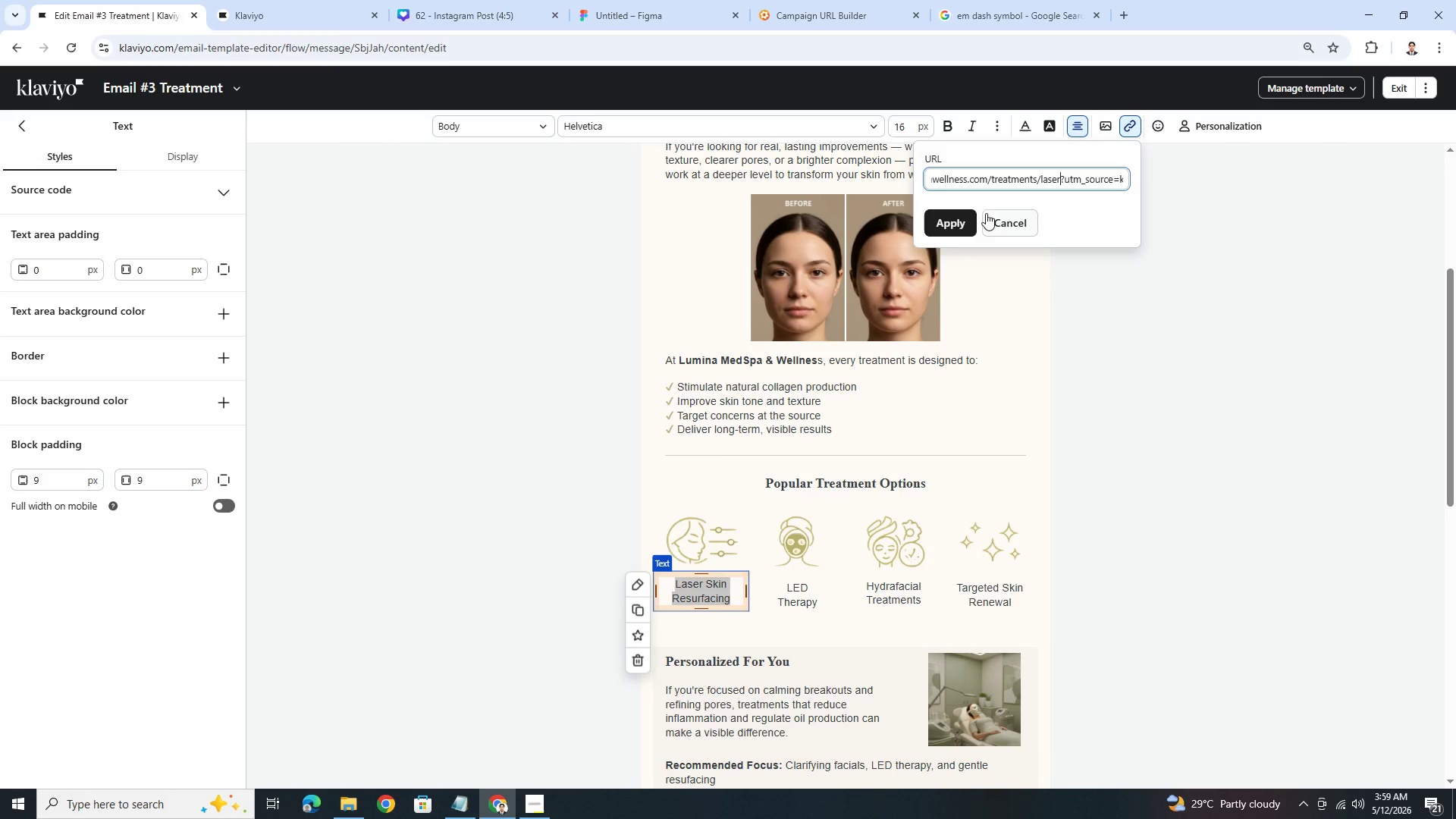 
left_click([969, 219])
 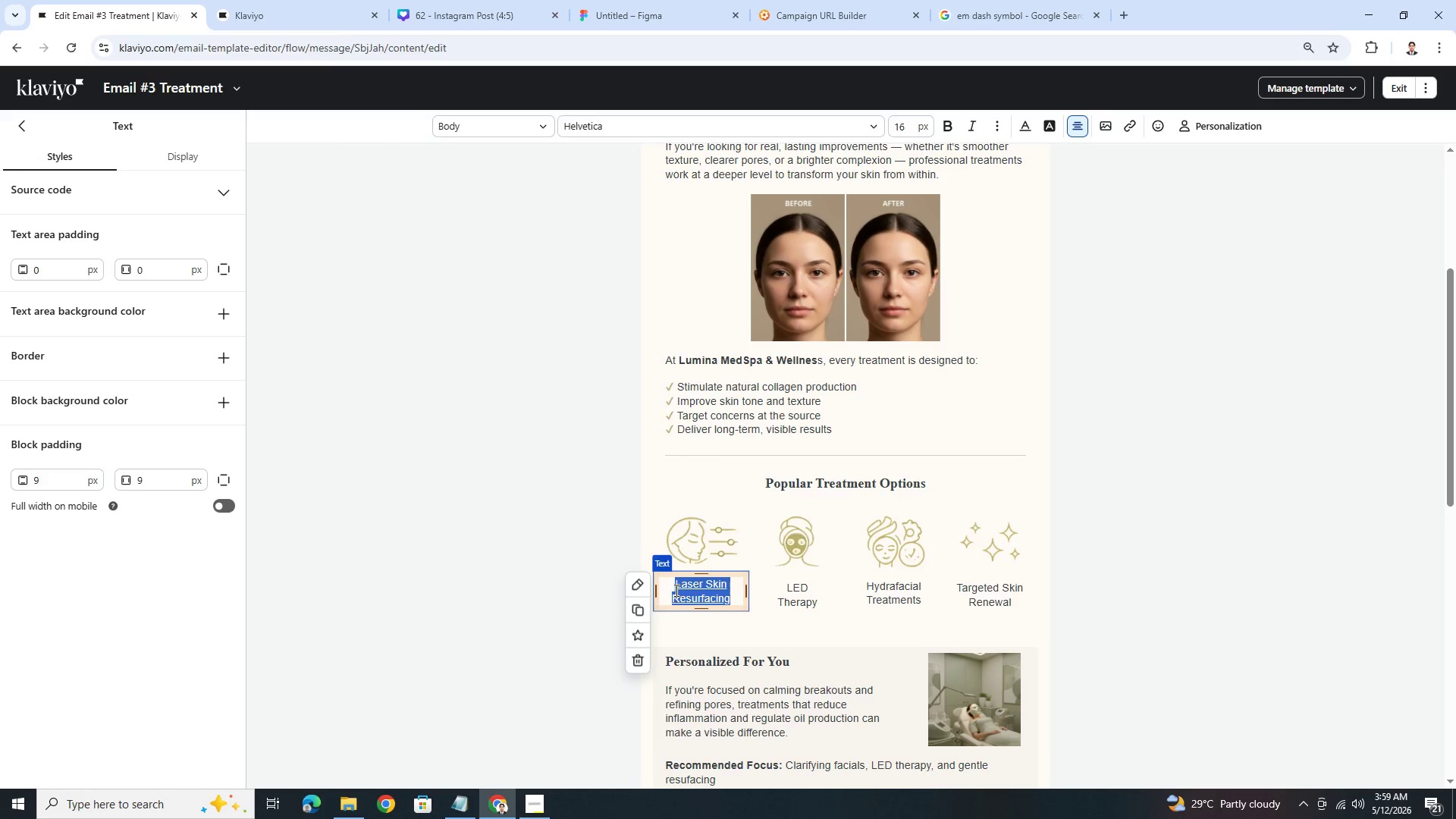 
left_click([1124, 133])
 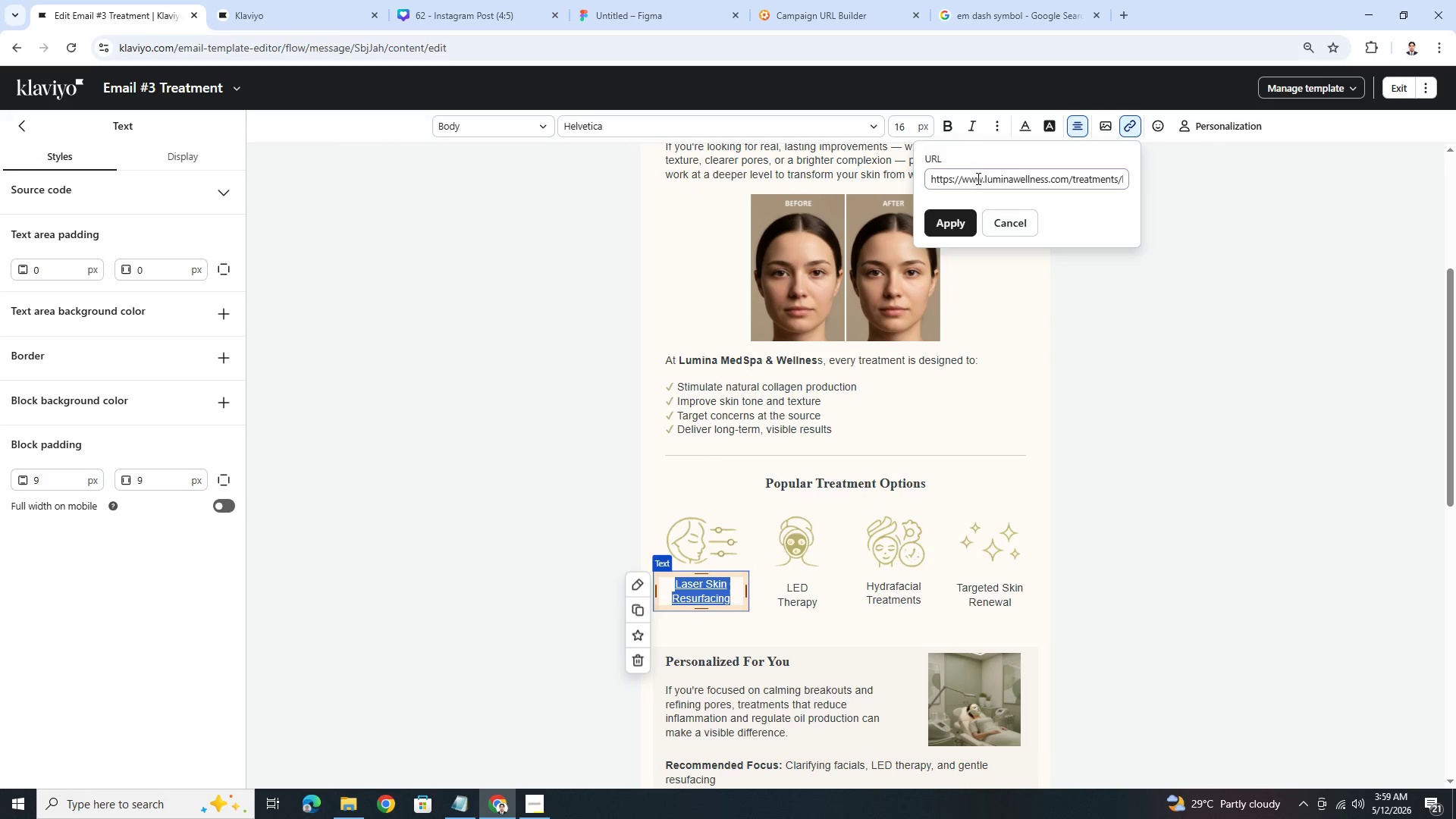 
double_click([977, 178])
 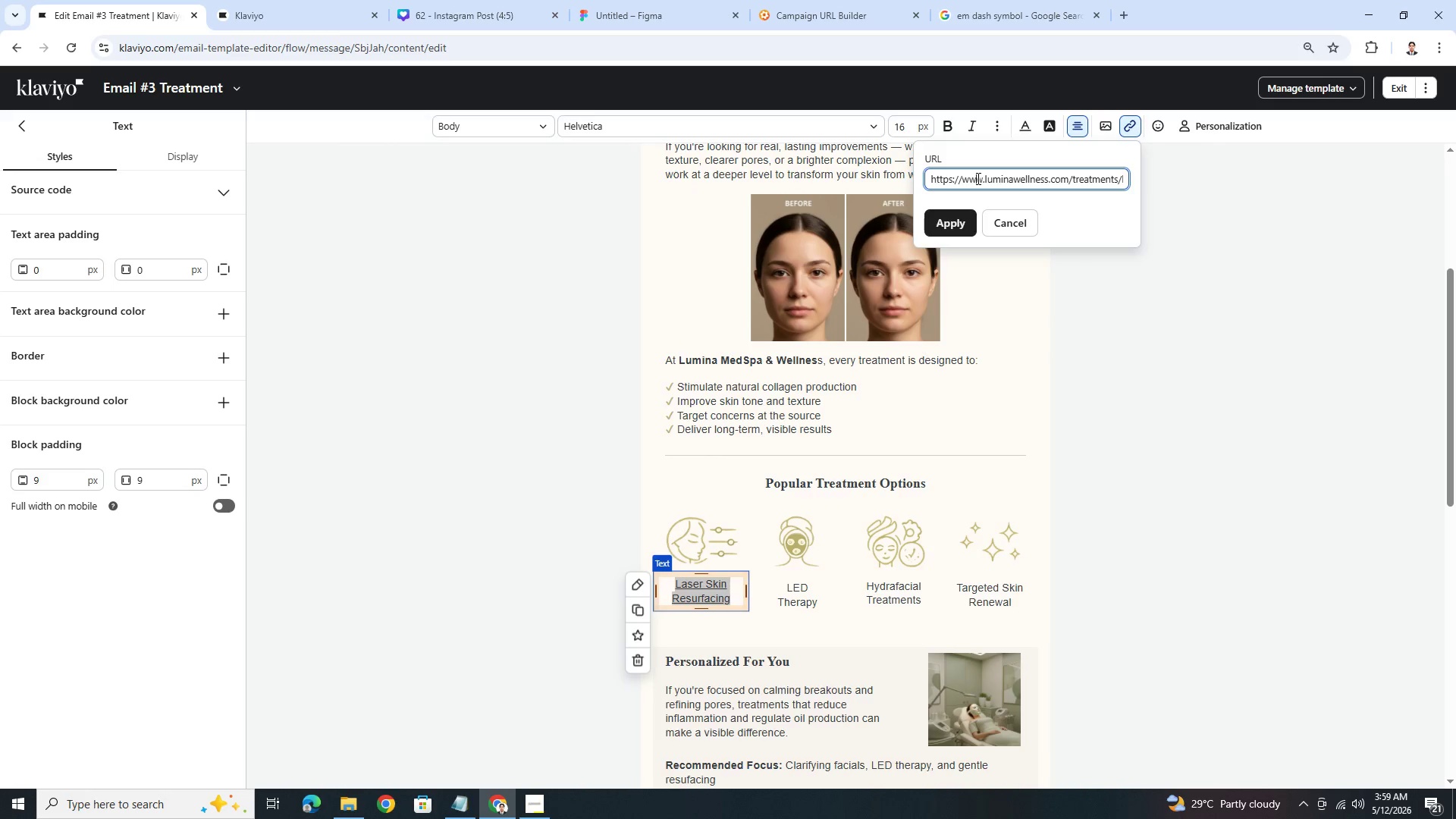 
triple_click([977, 178])
 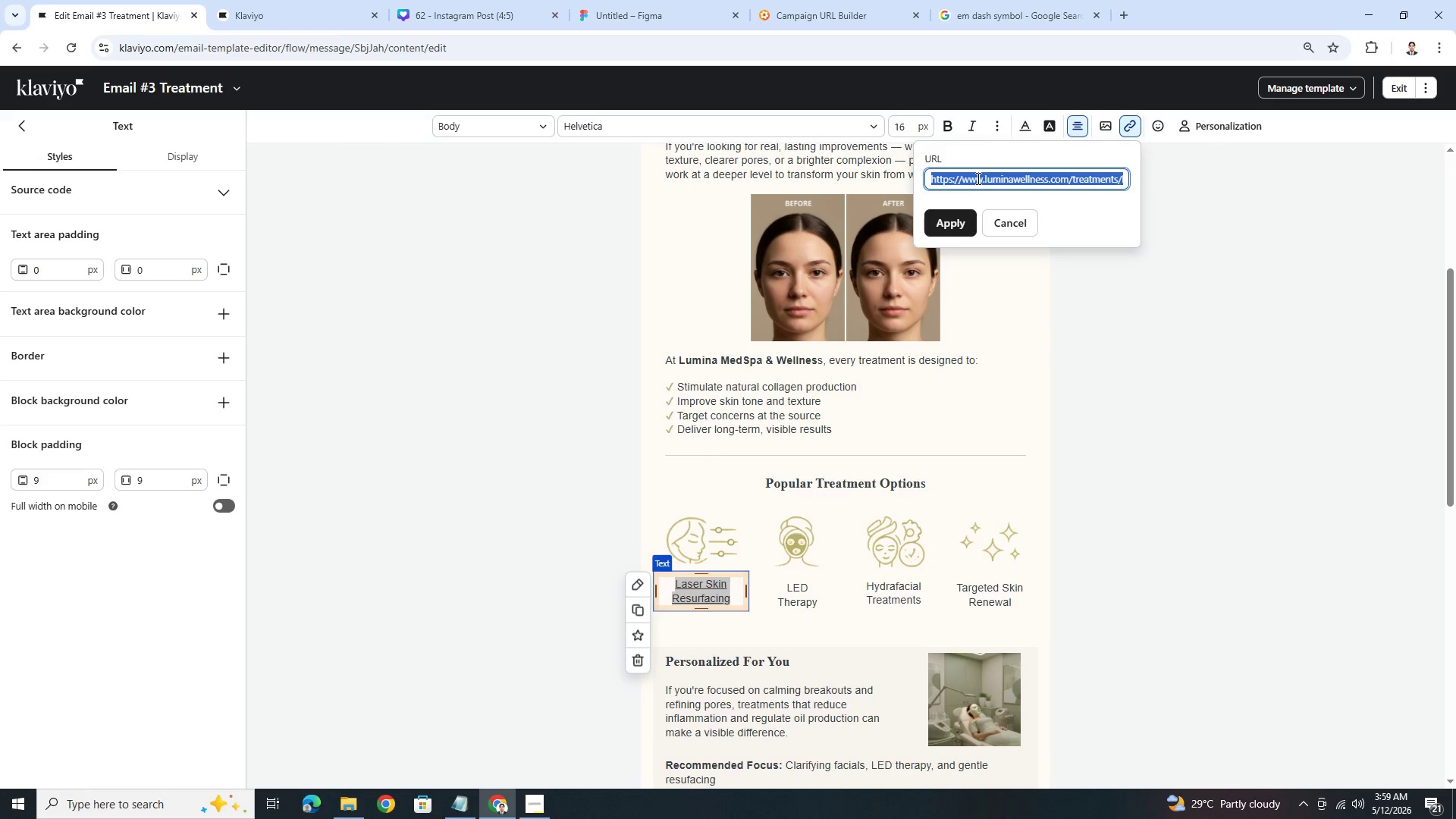 
key(Control+C)
 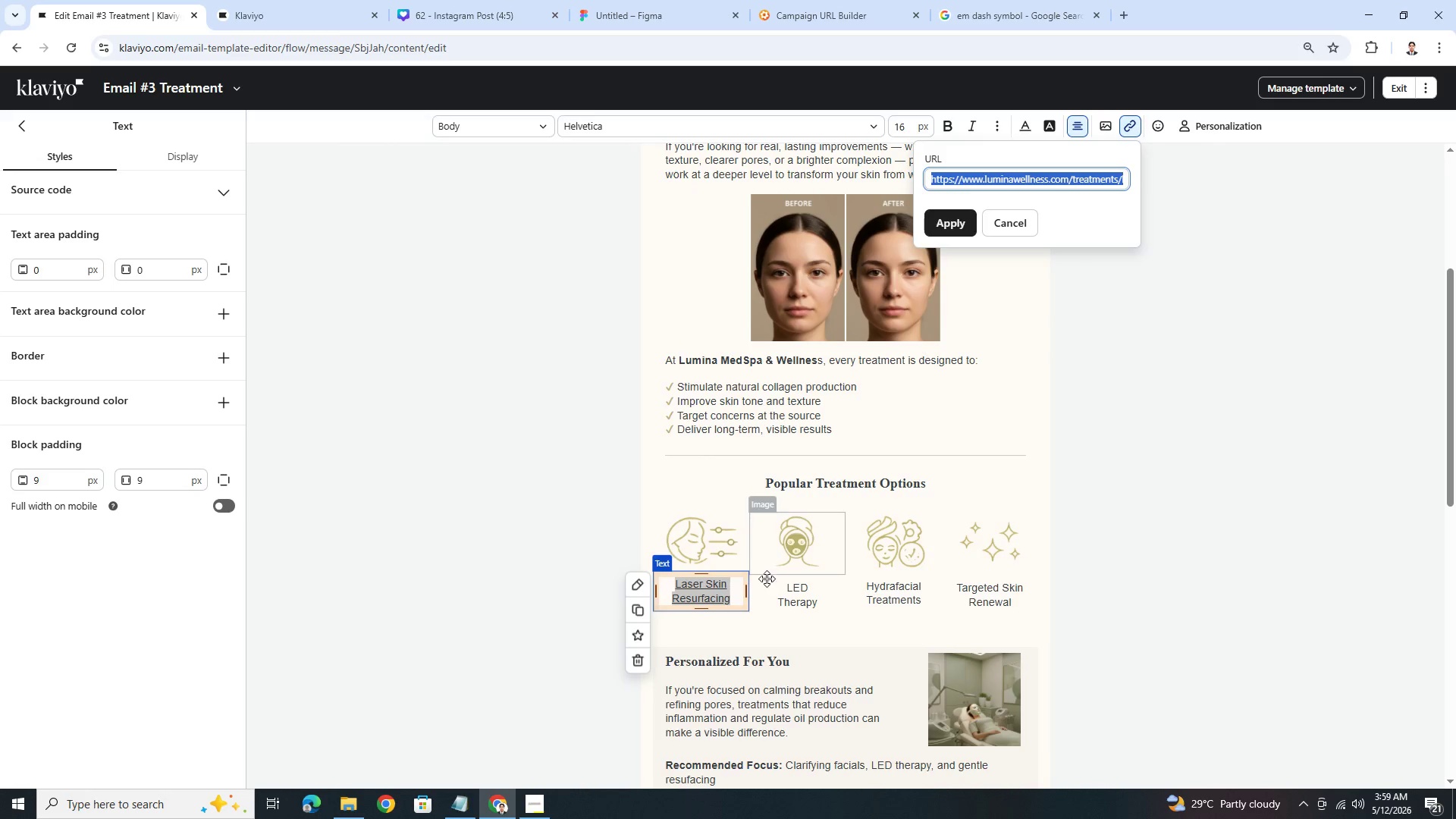 
left_click([791, 591])
 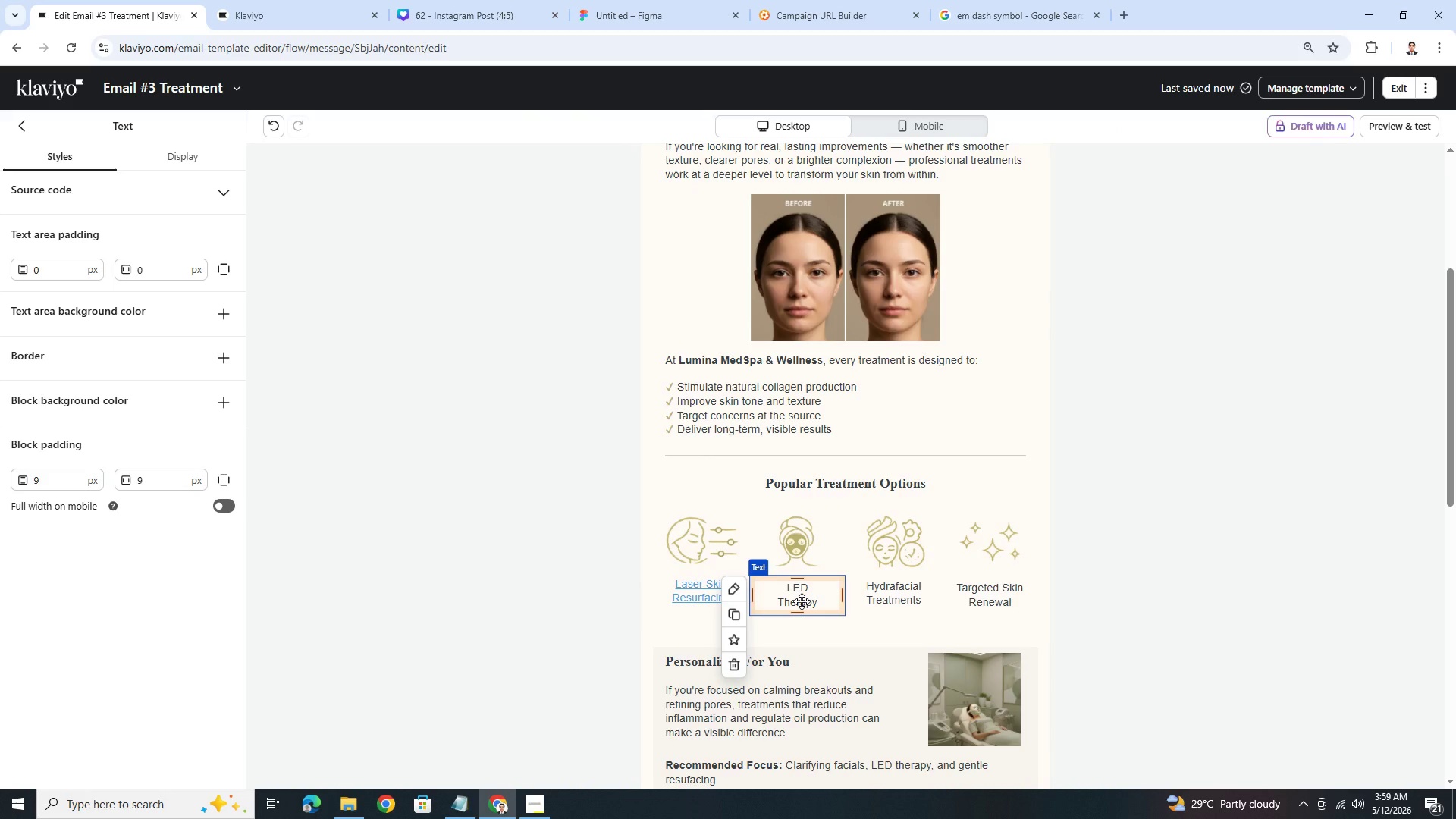 
double_click([802, 601])
 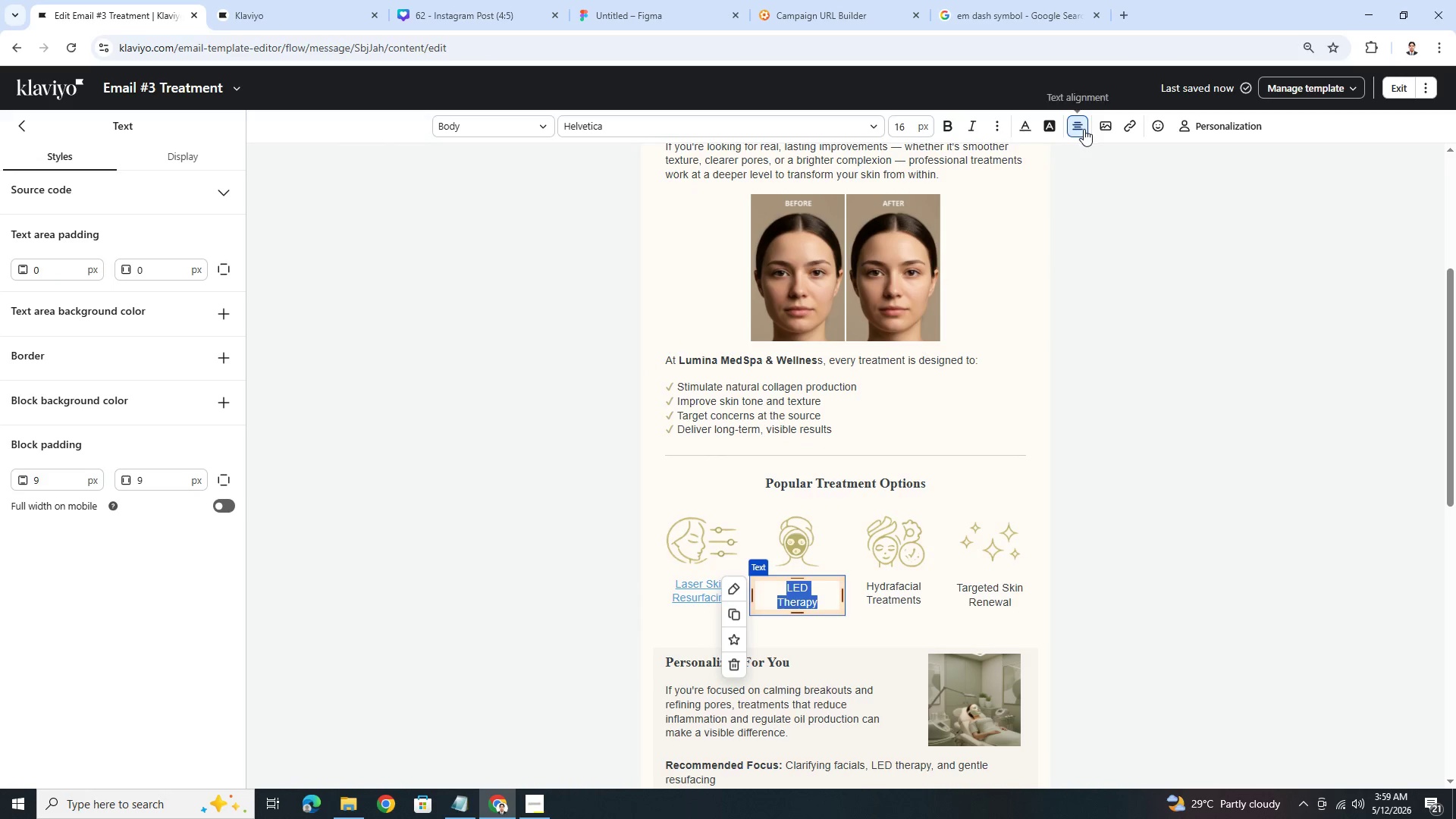 
left_click([1132, 124])
 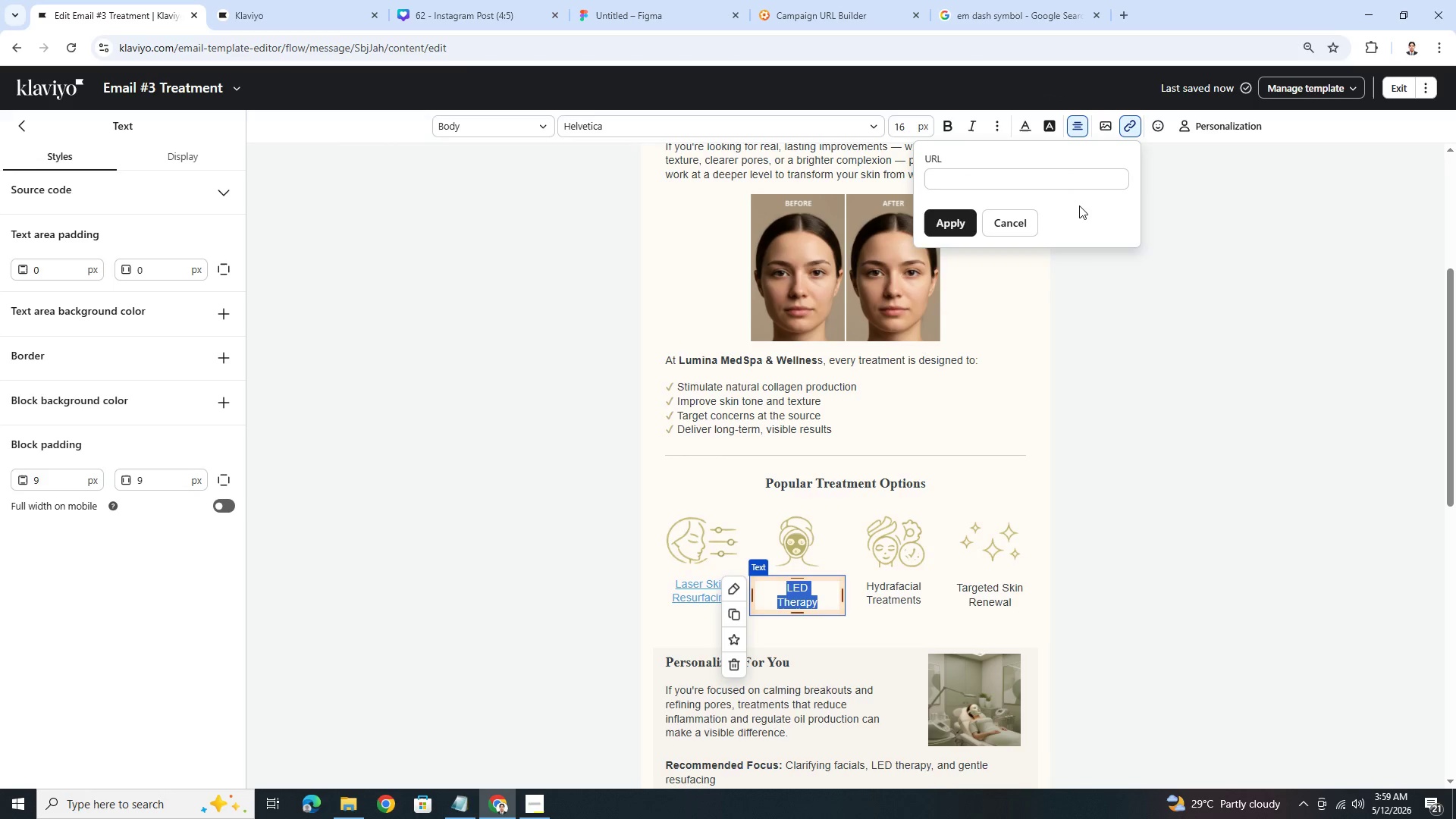 
left_click([1058, 180])
 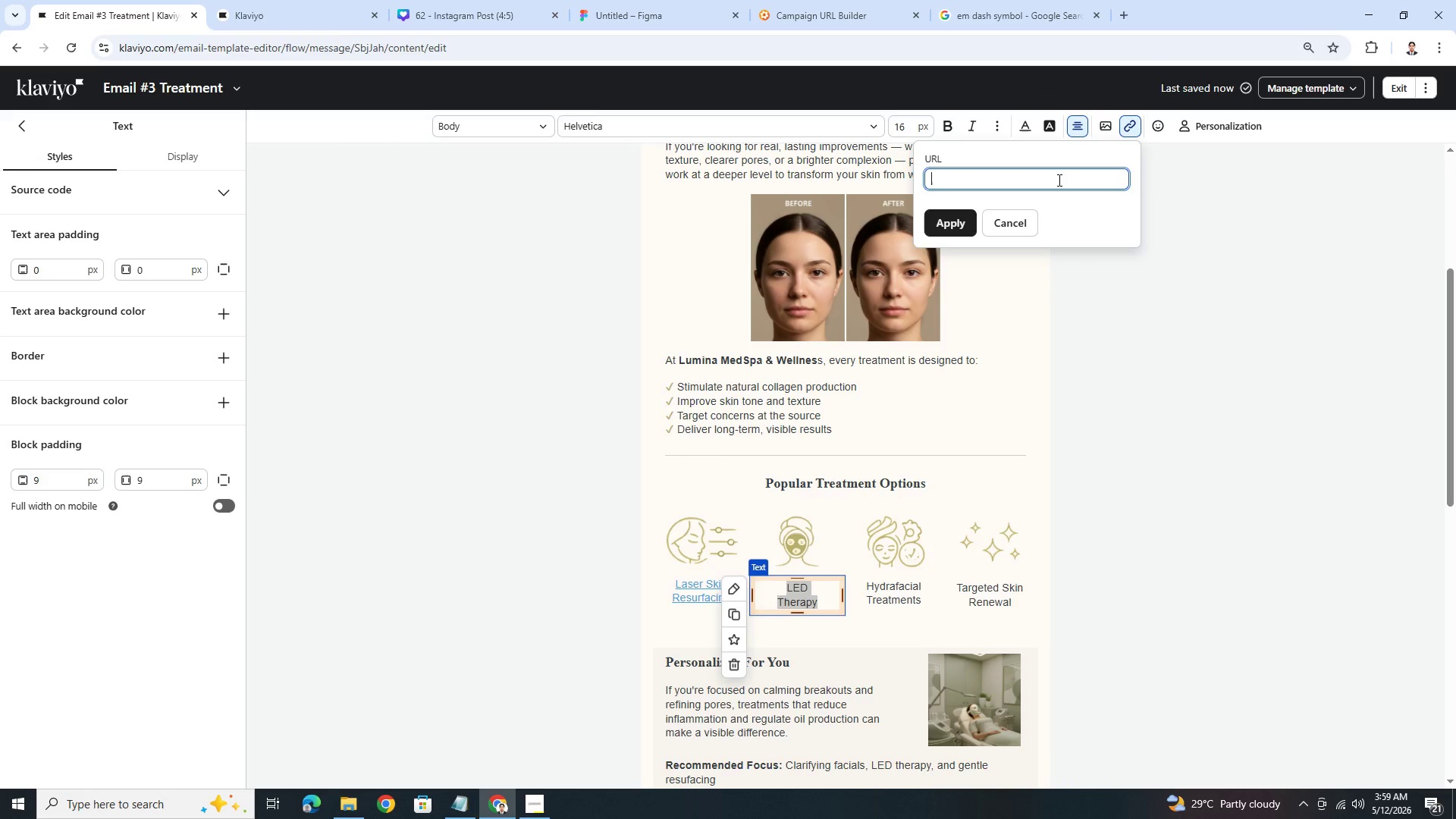 
key(Control+V)
 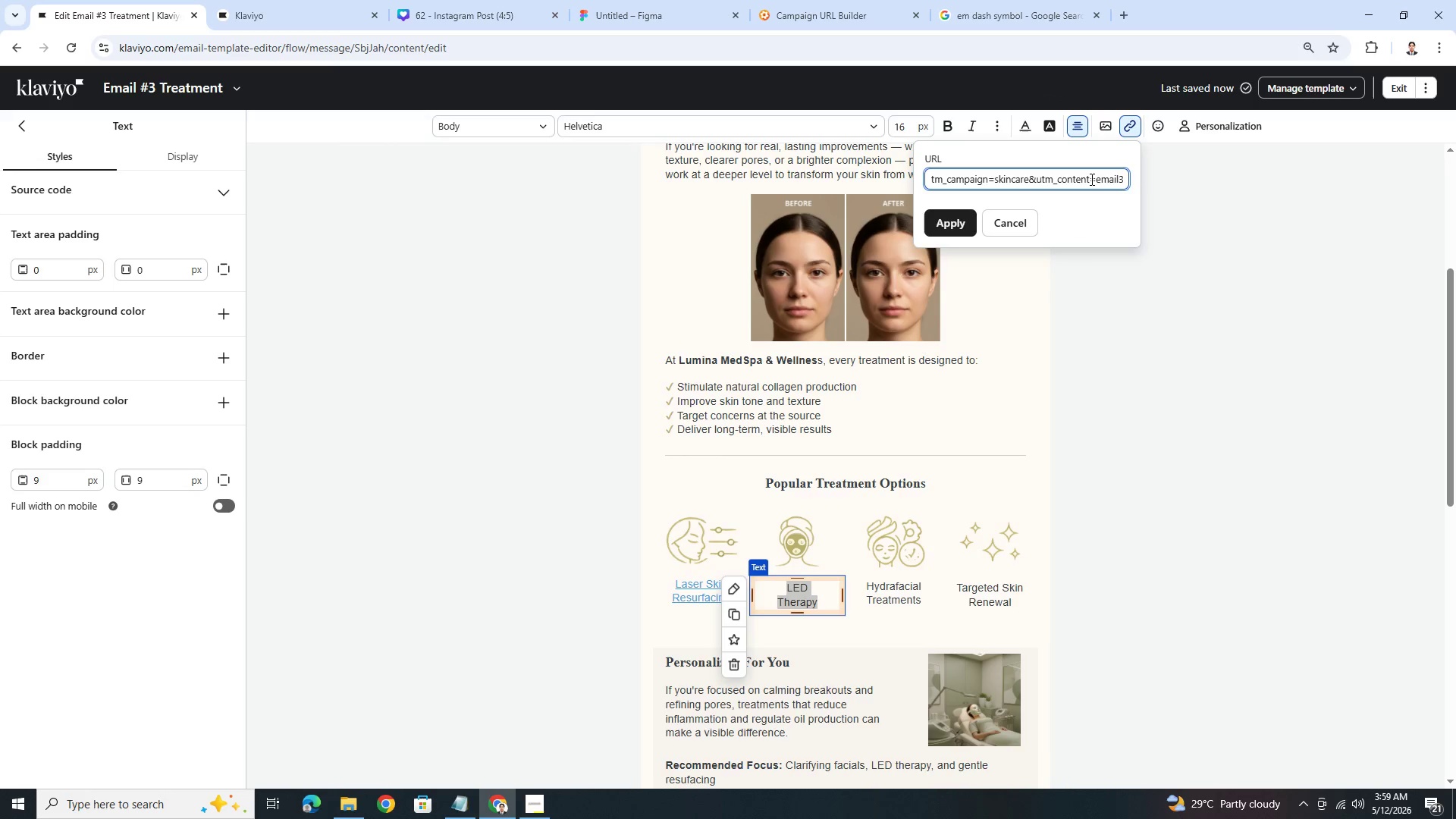 
left_click([1096, 180])
 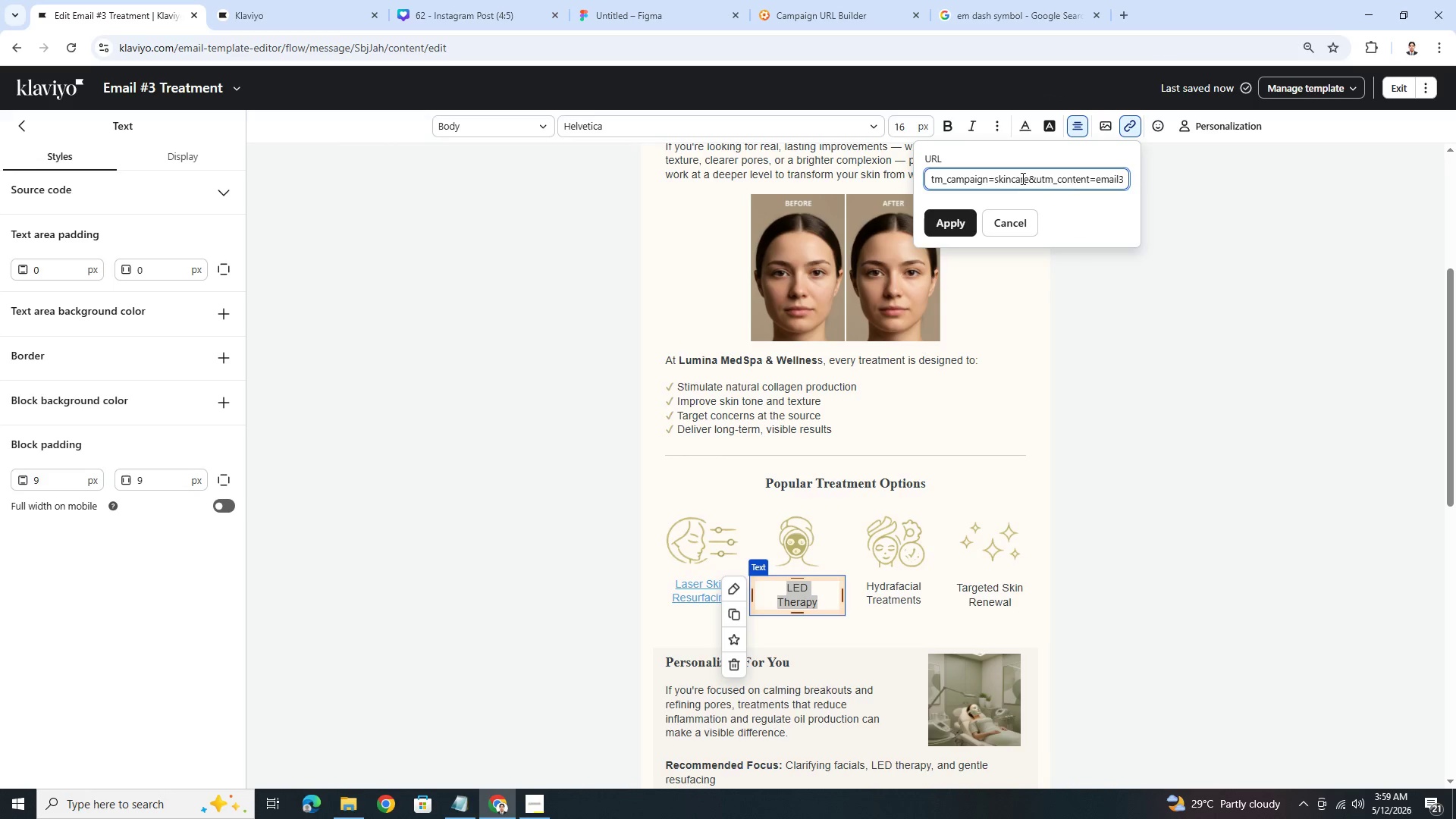 
left_click_drag(start_coordinate=[1014, 176], to_coordinate=[922, 184])
 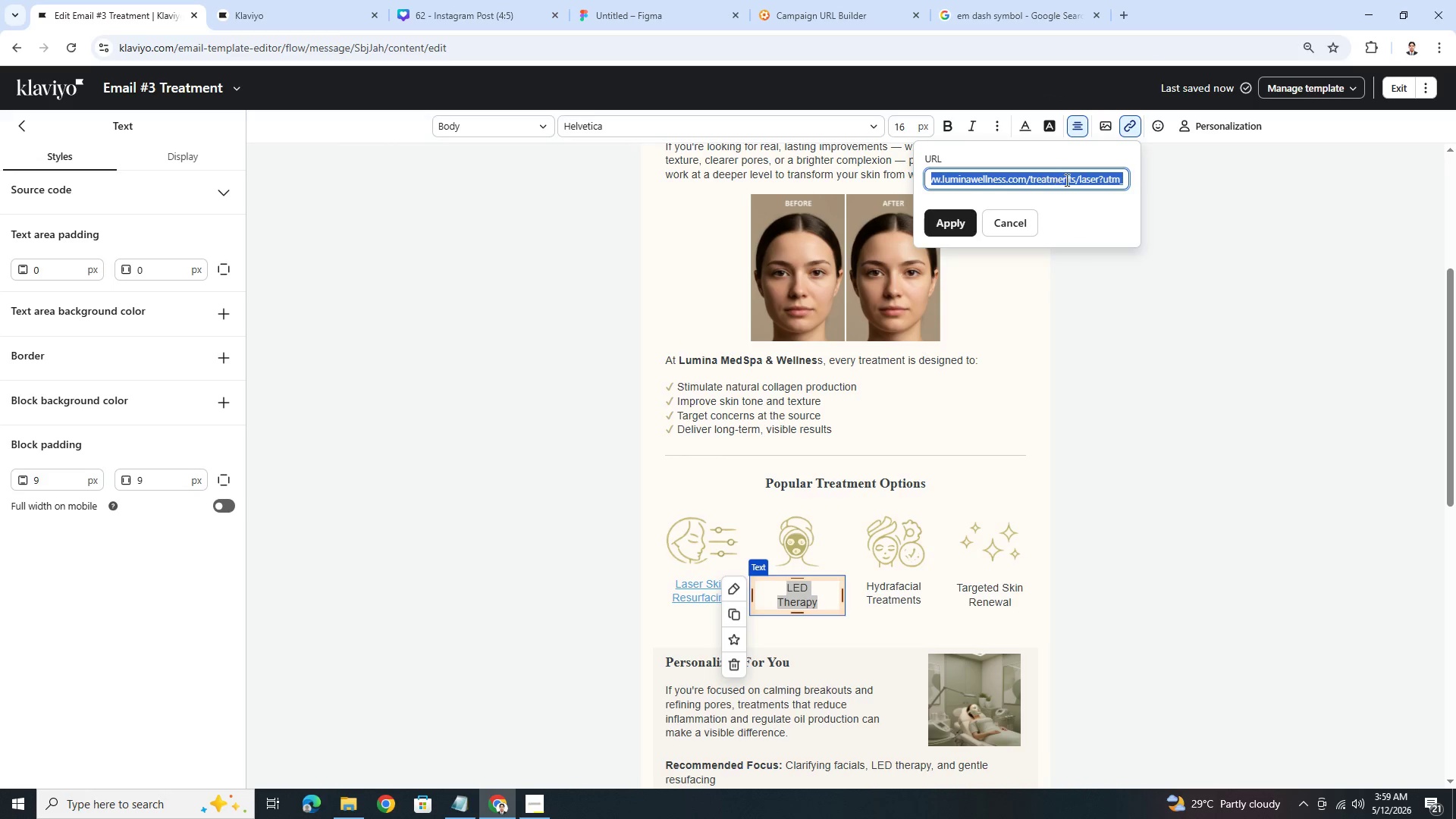 
left_click([1081, 183])
 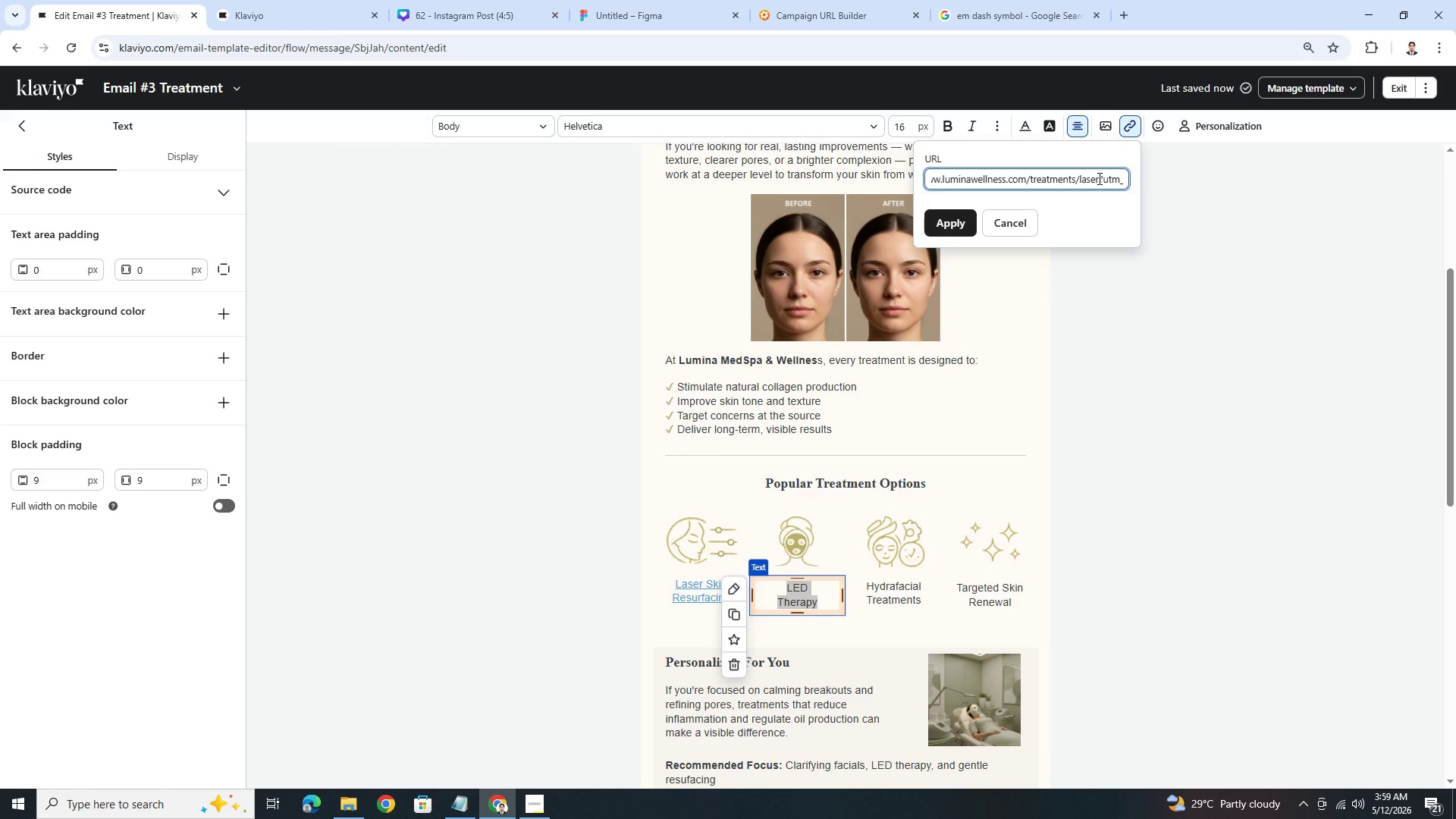 
left_click_drag(start_coordinate=[1098, 177], to_coordinate=[1080, 179])
 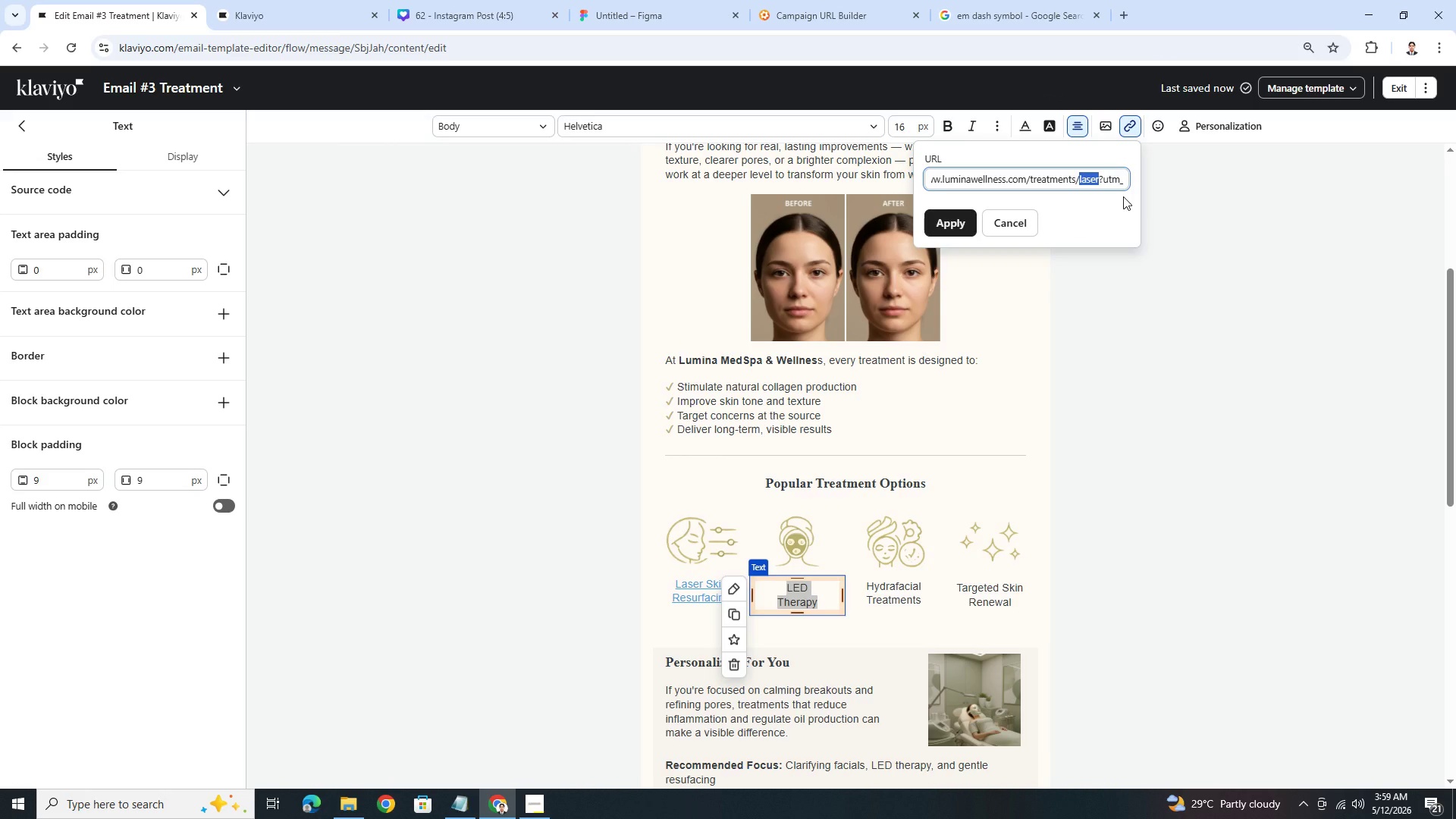 
type(led)
 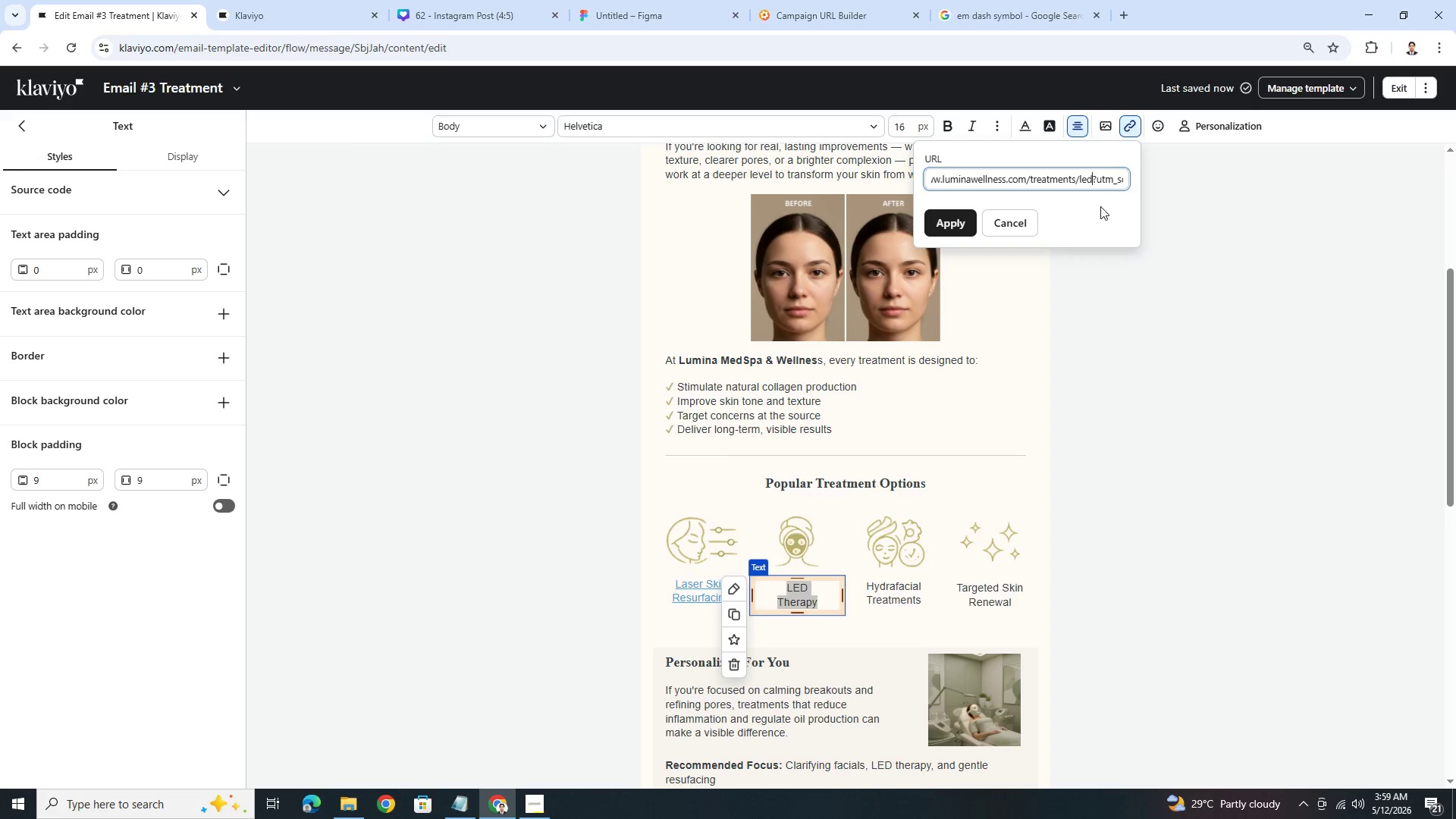 
left_click([963, 223])
 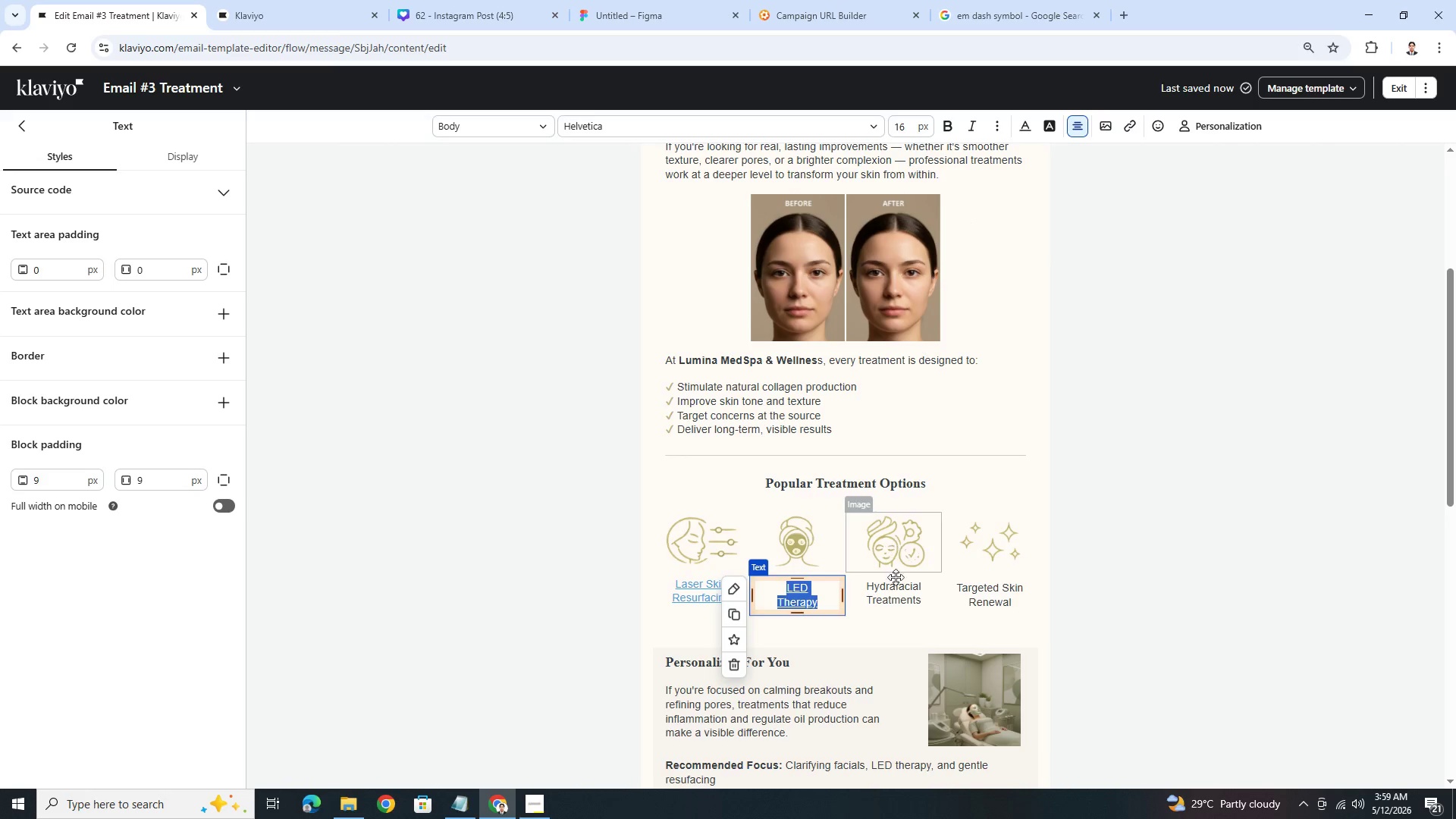 
left_click([896, 595])
 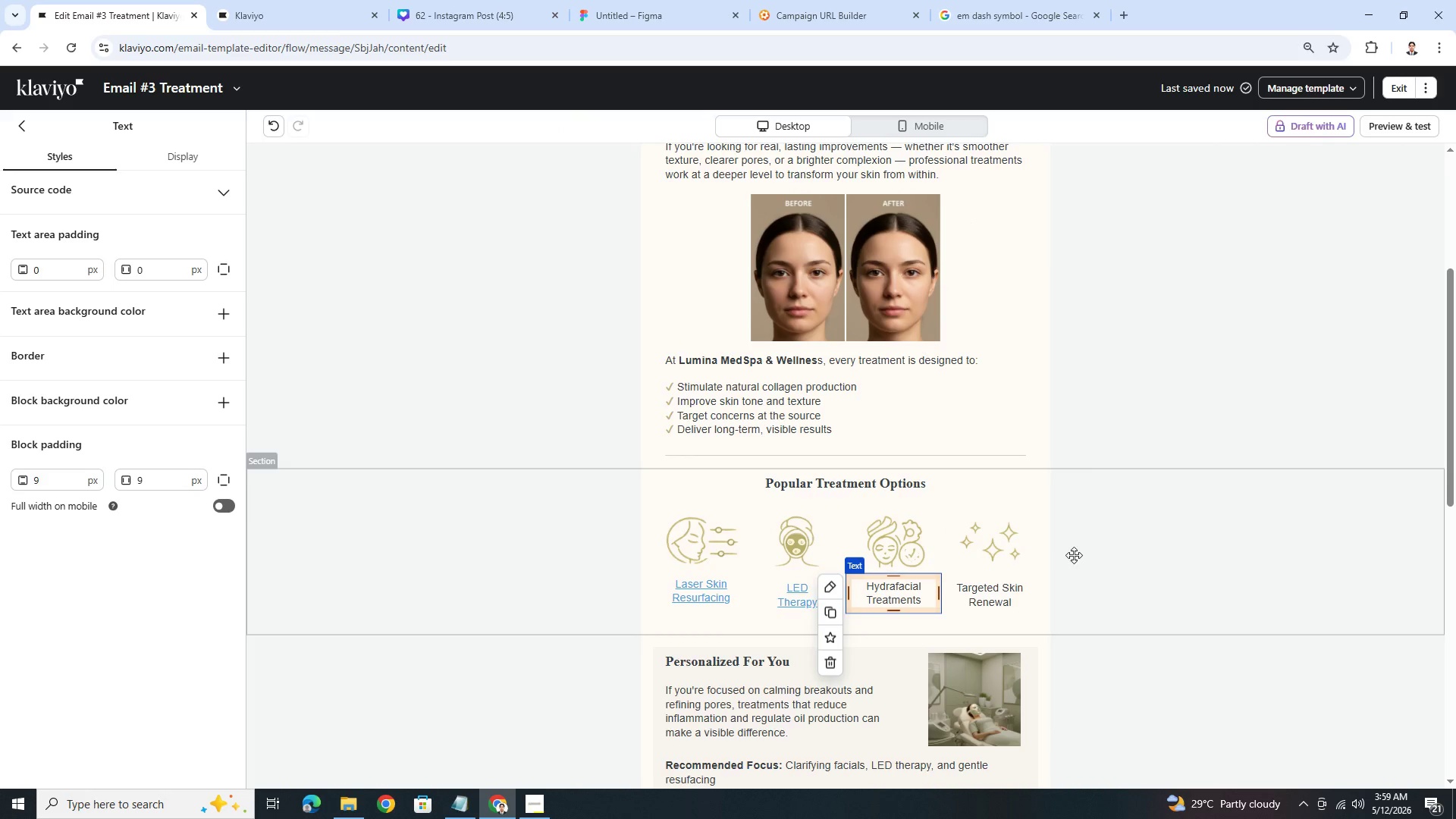 
scroll: coordinate [1106, 522], scroll_direction: down, amount: 5.0
 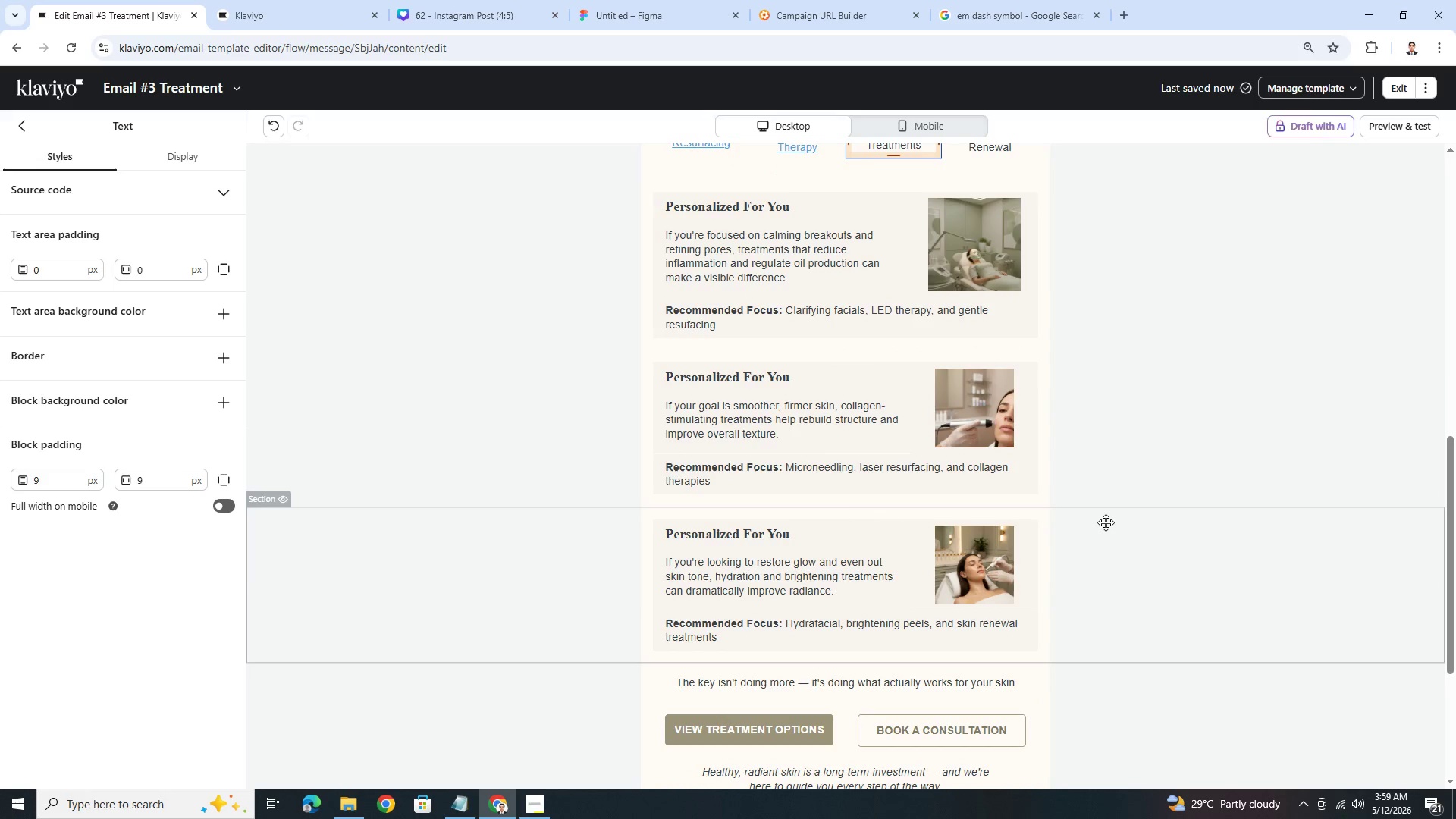 
scroll: coordinate [1106, 522], scroll_direction: up, amount: 4.0
 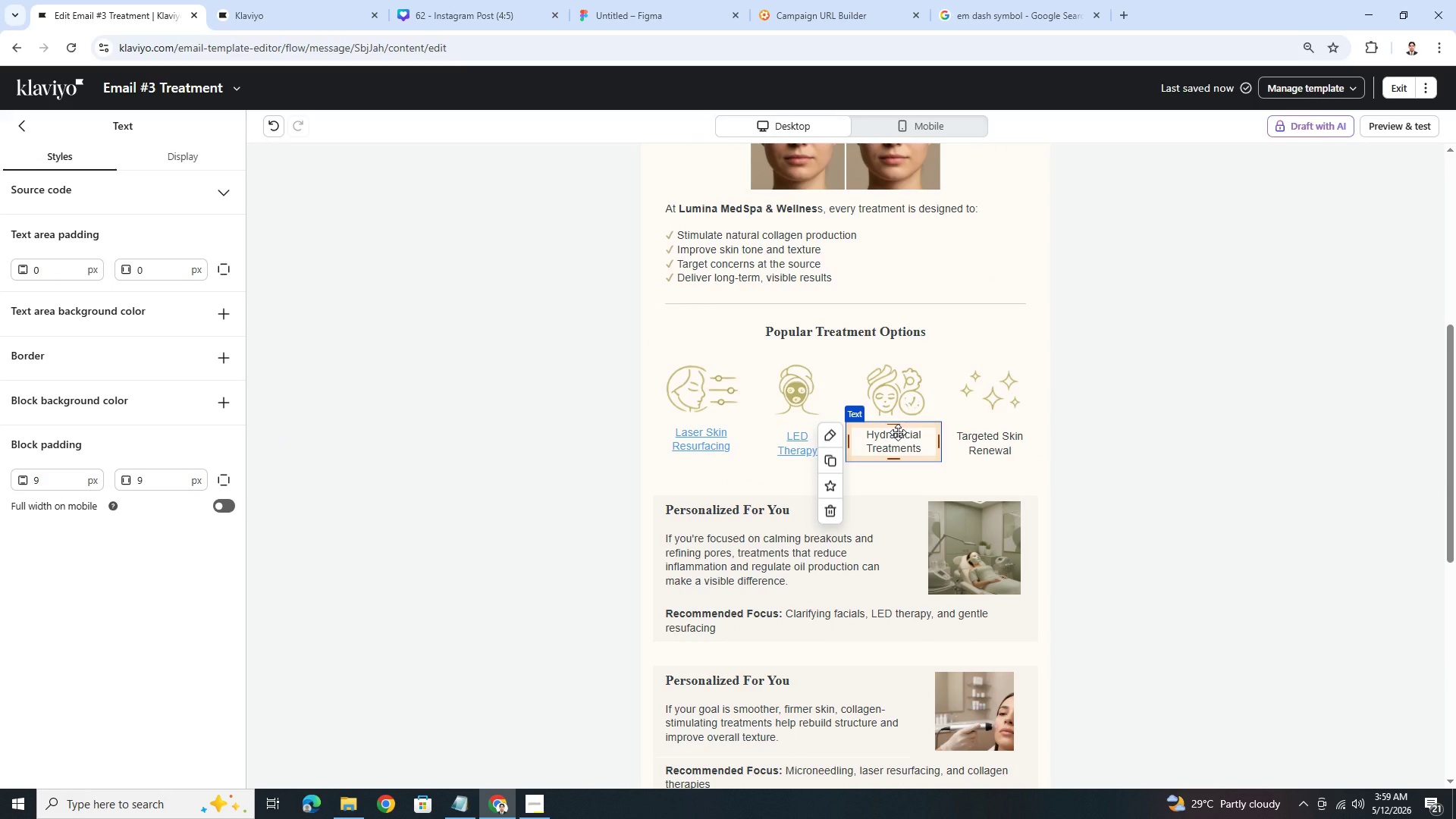 
double_click([898, 432])
 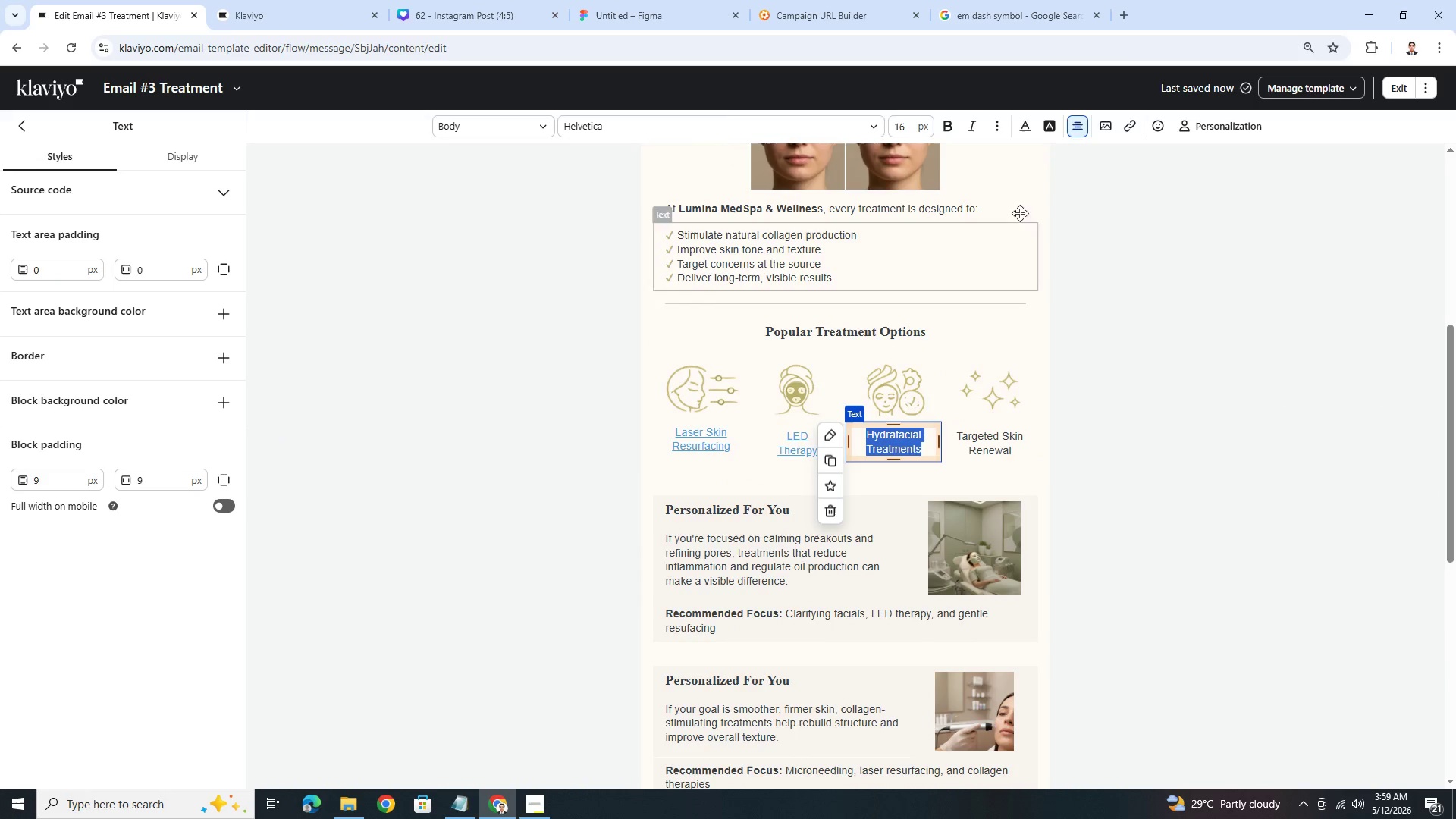 
left_click([1128, 130])
 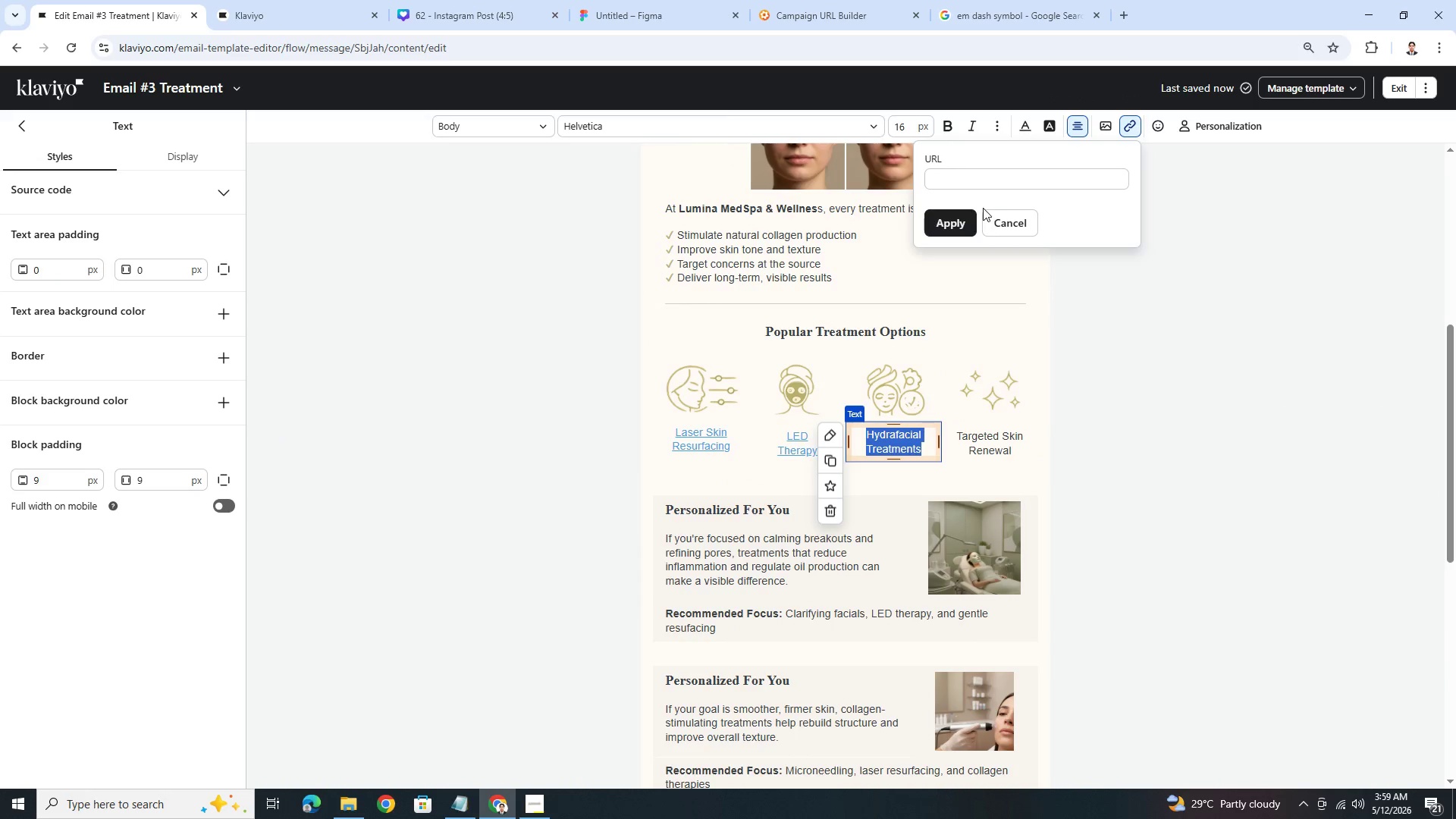 
left_click([984, 187])
 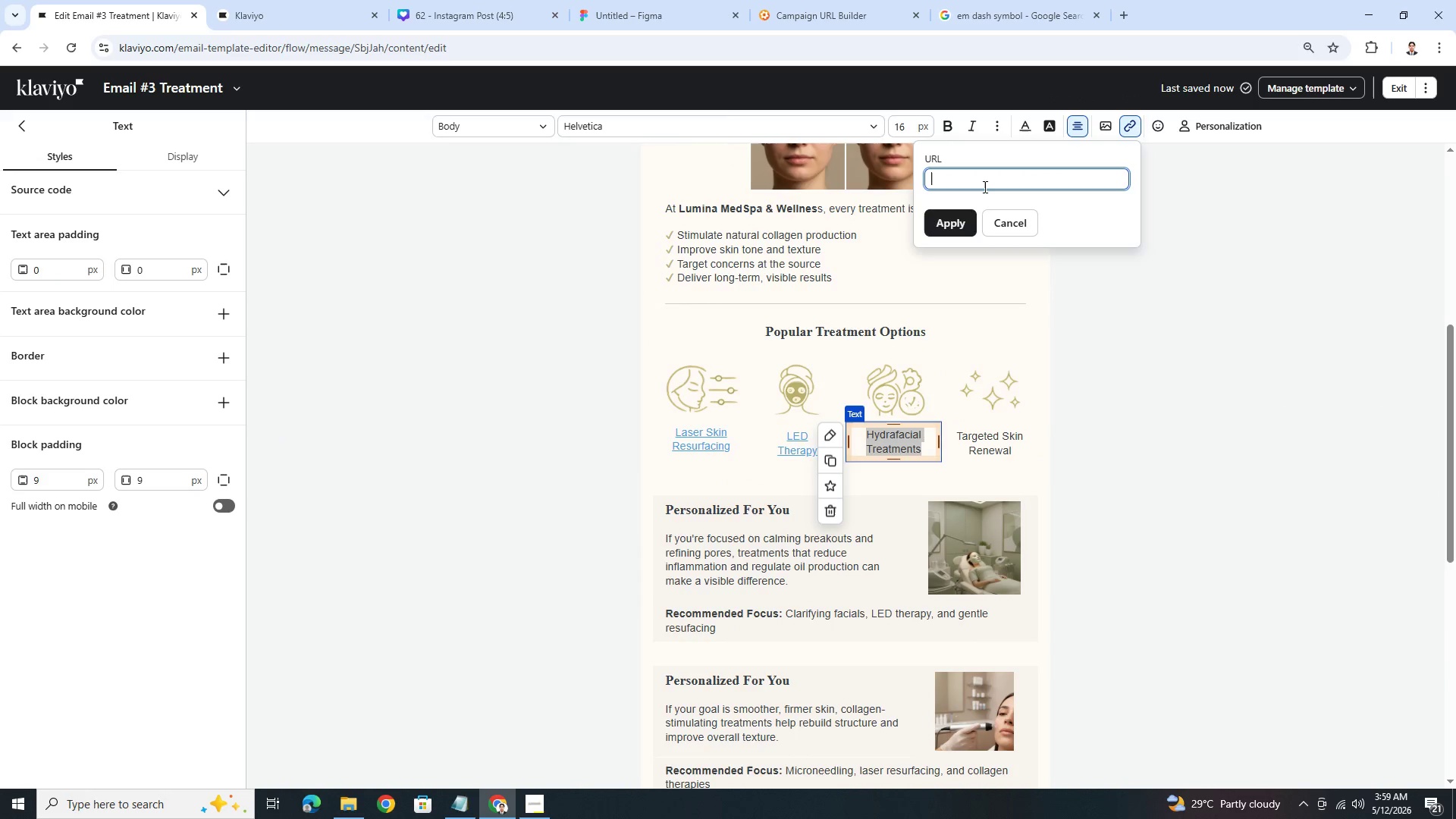 
key(Control+V)
 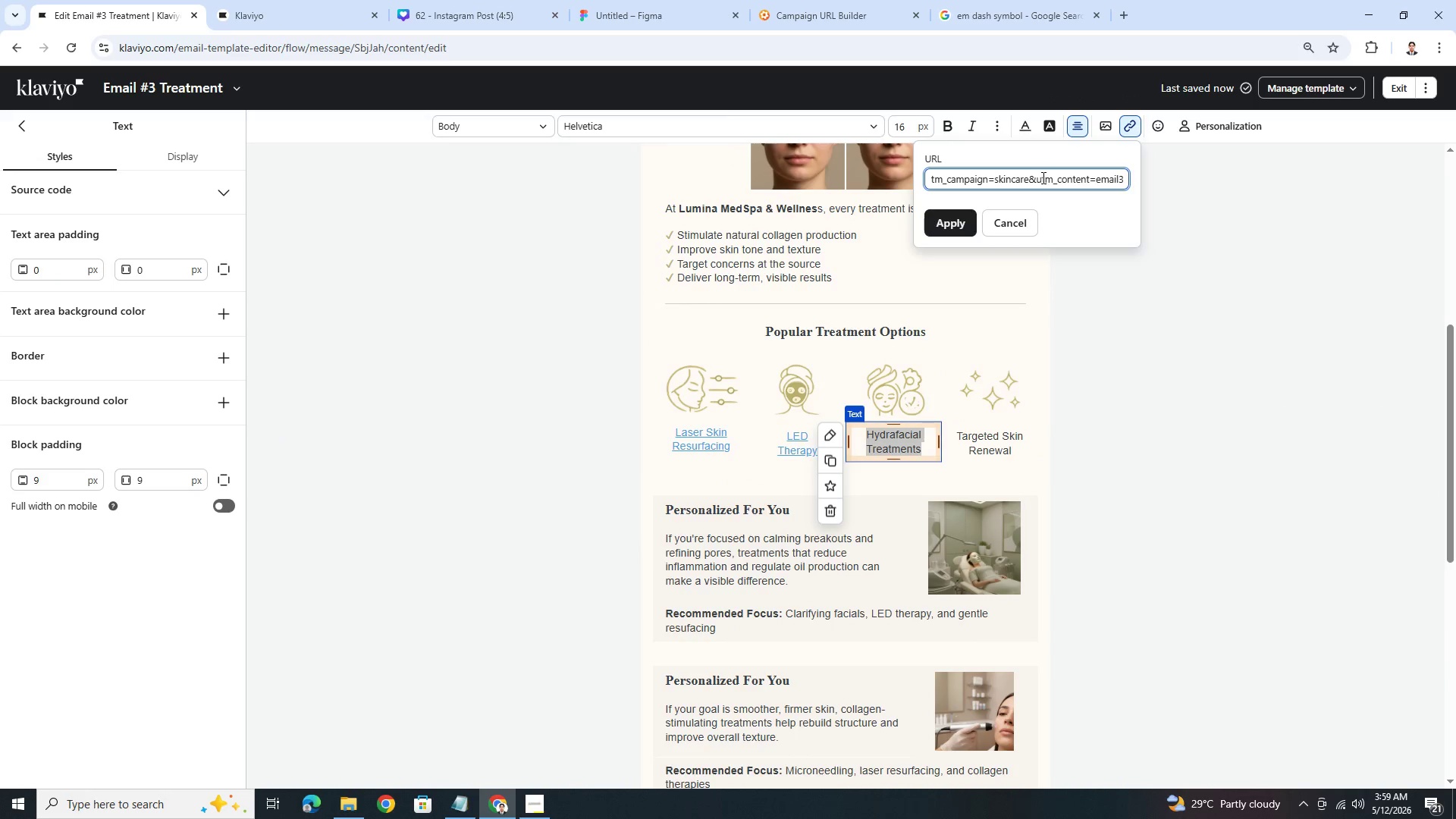 
left_click_drag(start_coordinate=[1040, 178], to_coordinate=[945, 183])
 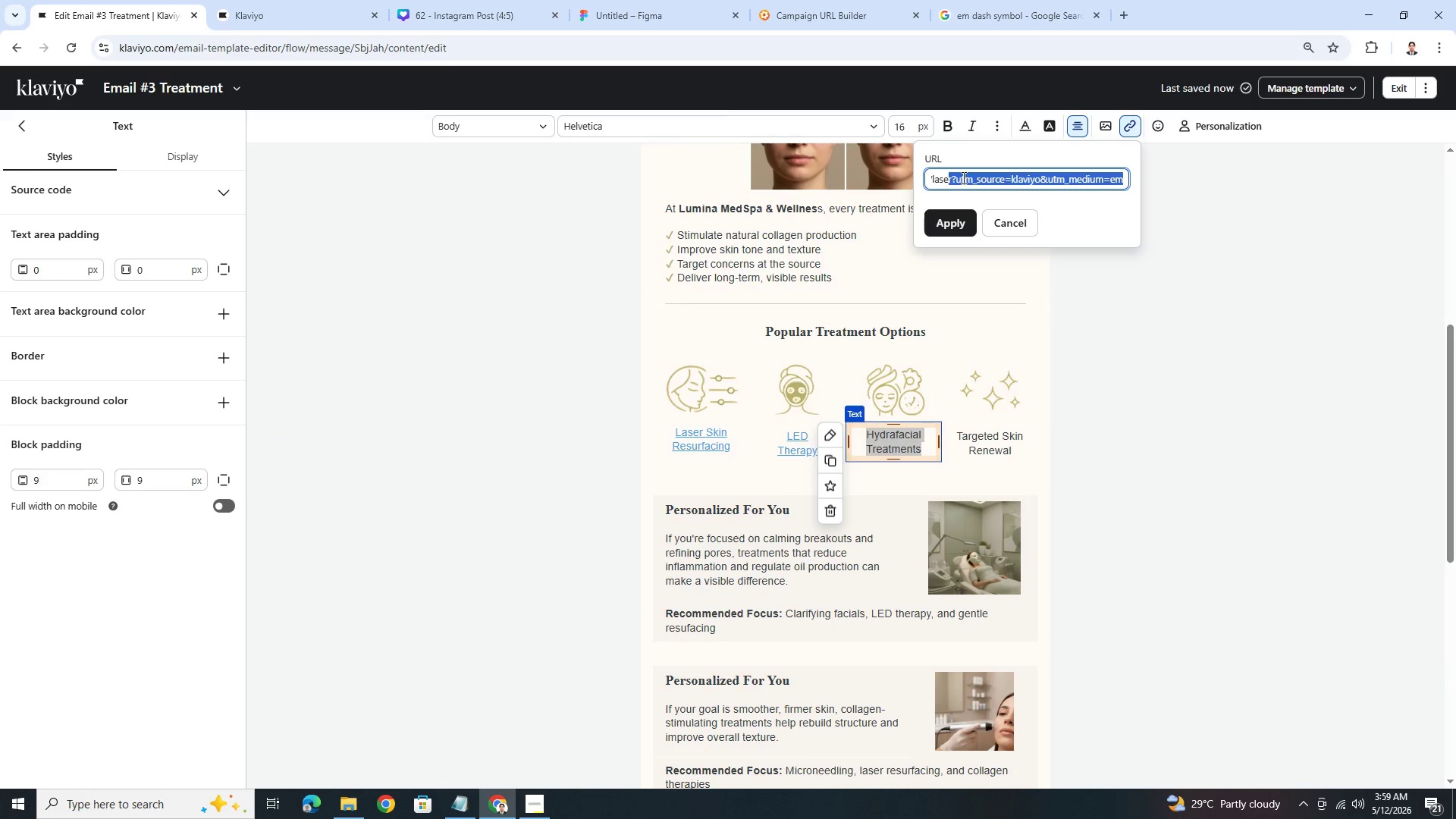 
left_click([953, 178])
 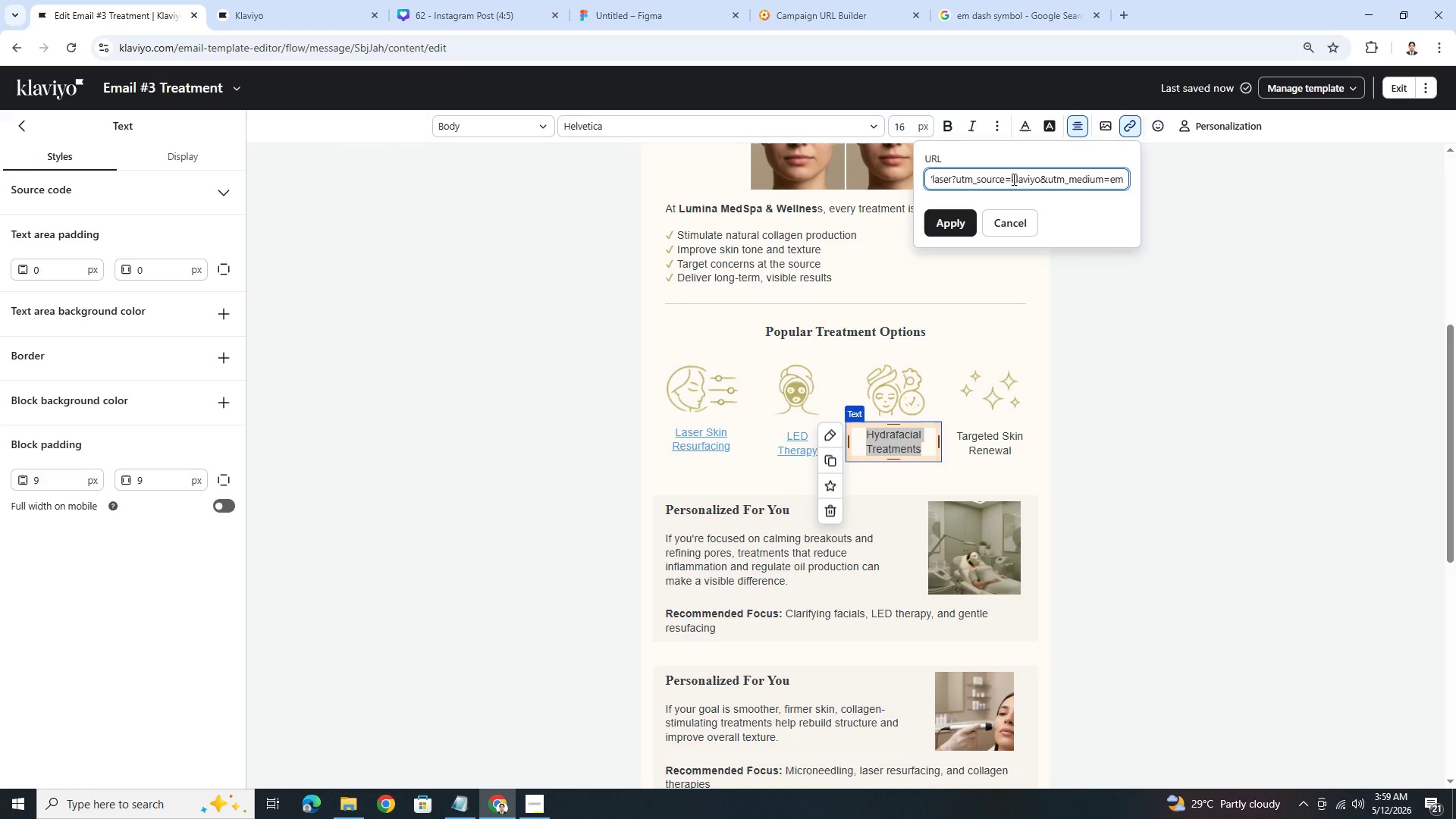 
key(Backspace)
 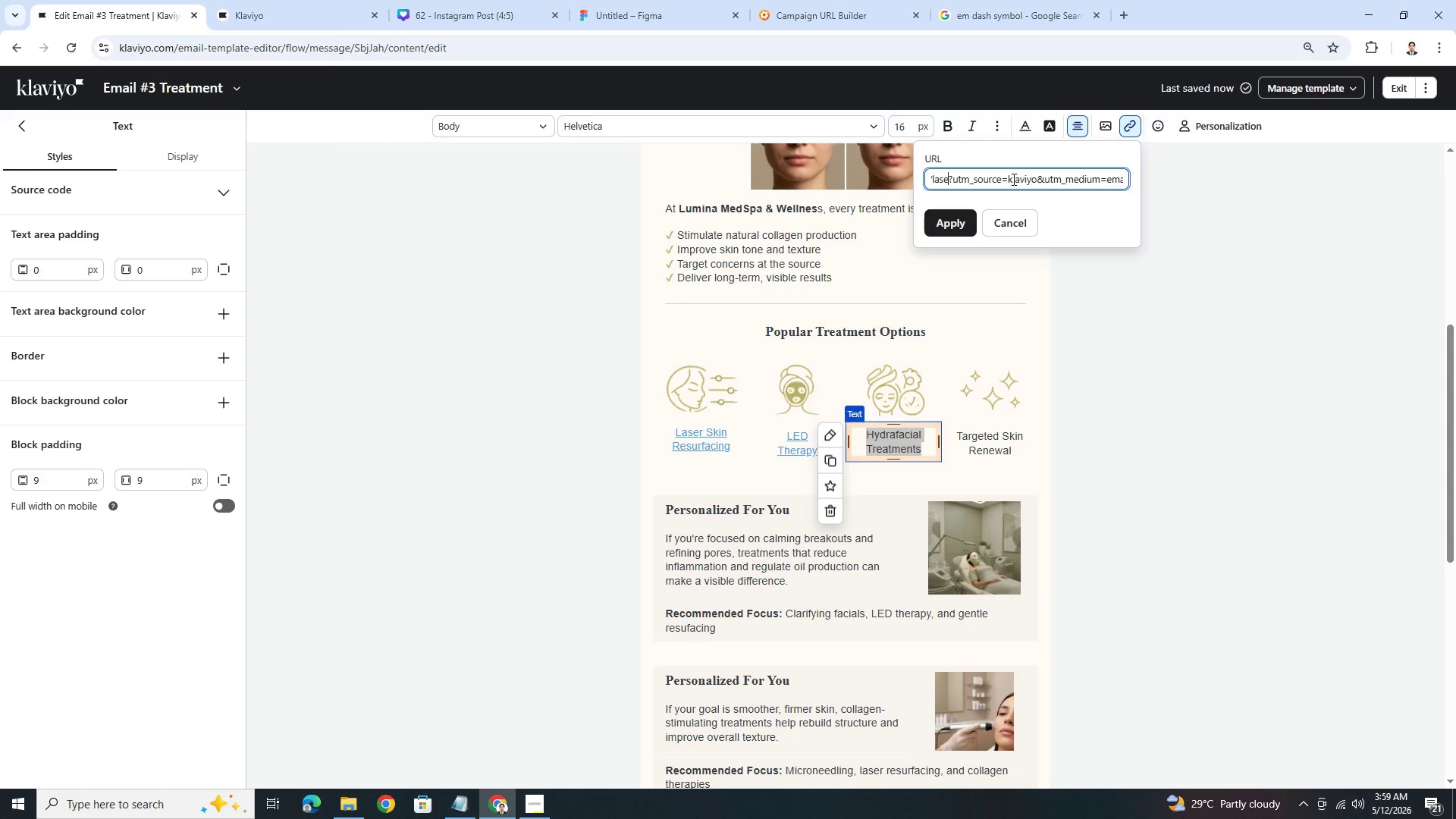 
key(Backspace)
 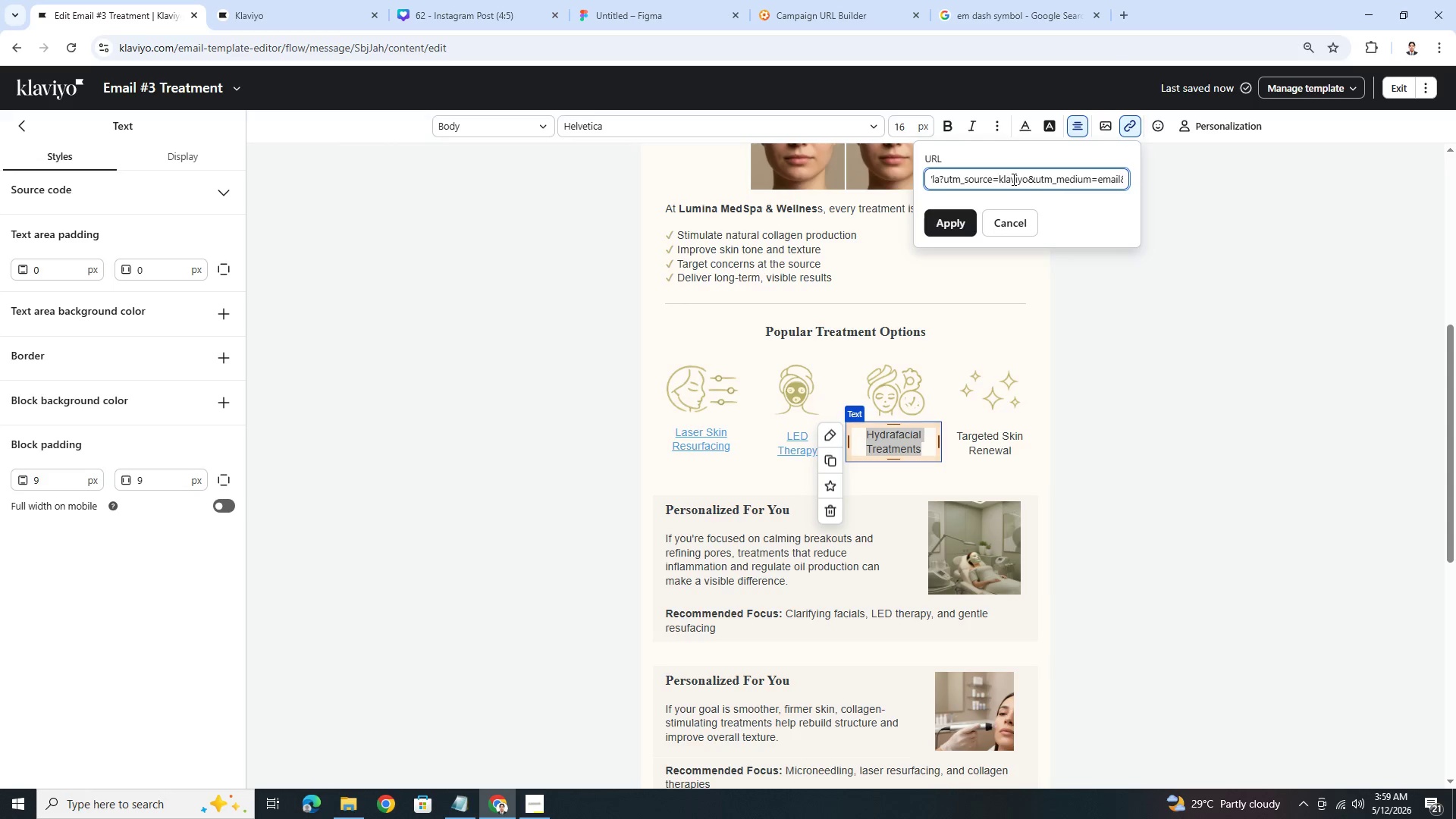 
key(Backspace)
 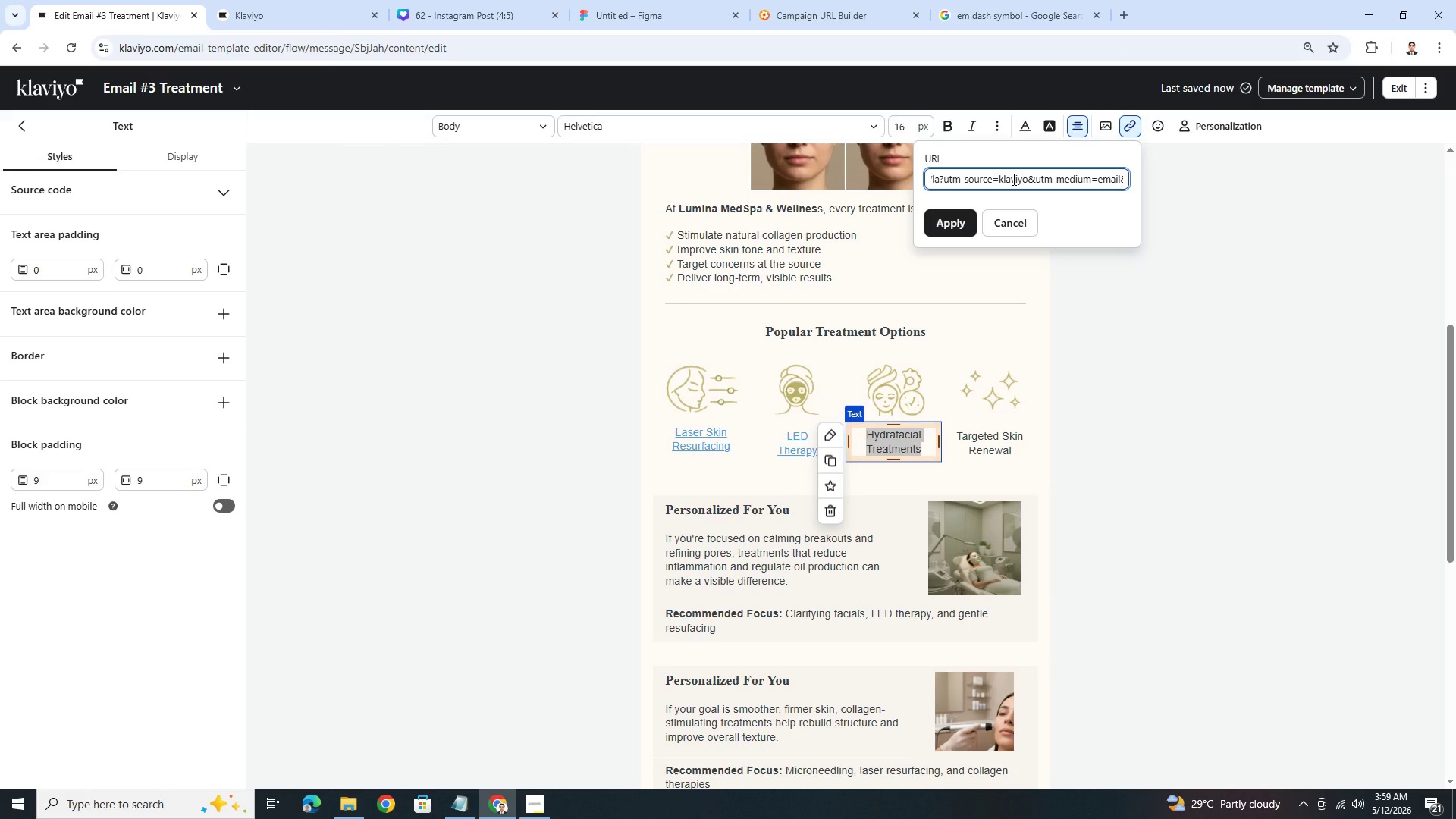 
key(ArrowLeft)
 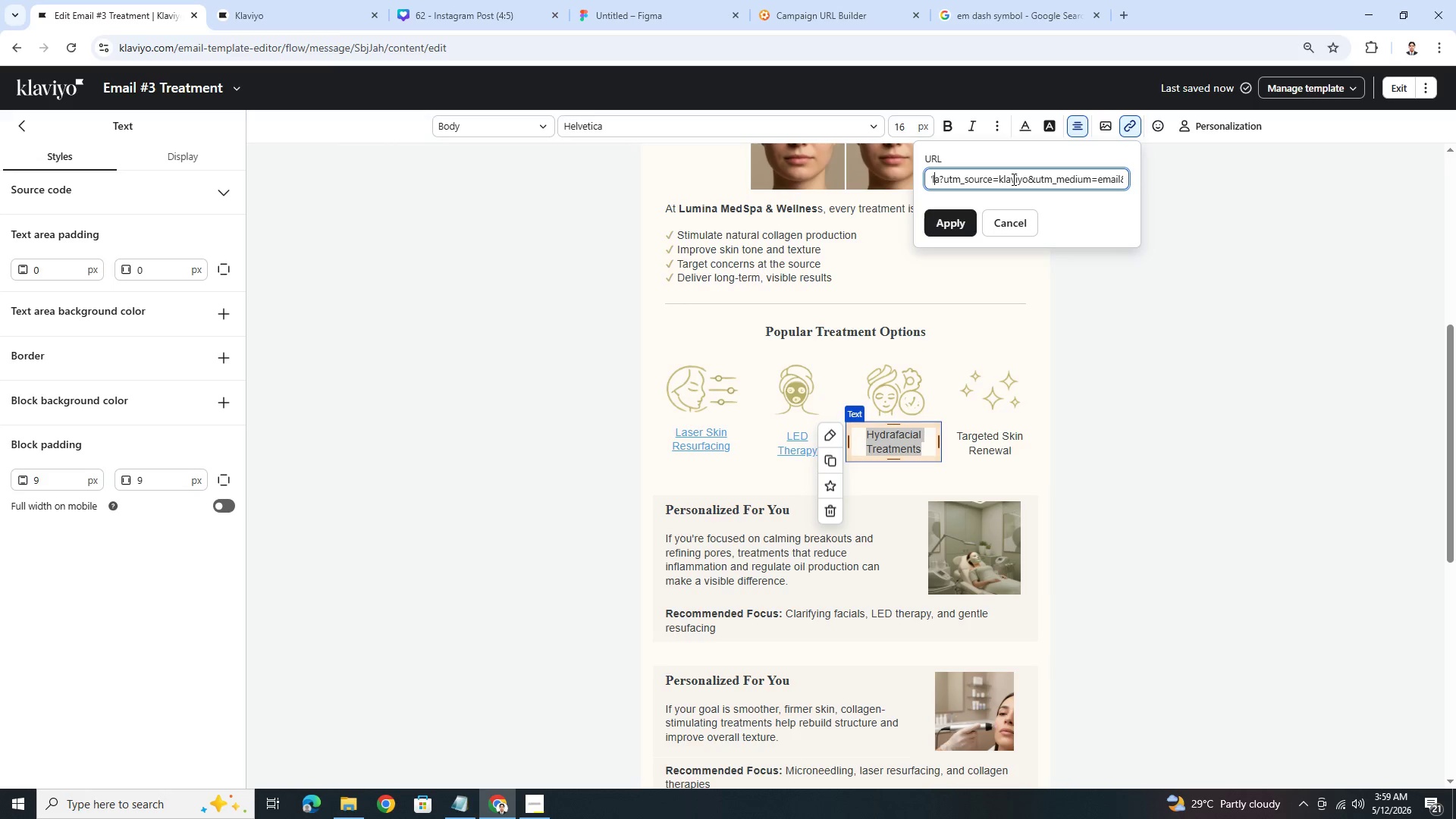 
key(ArrowLeft)
 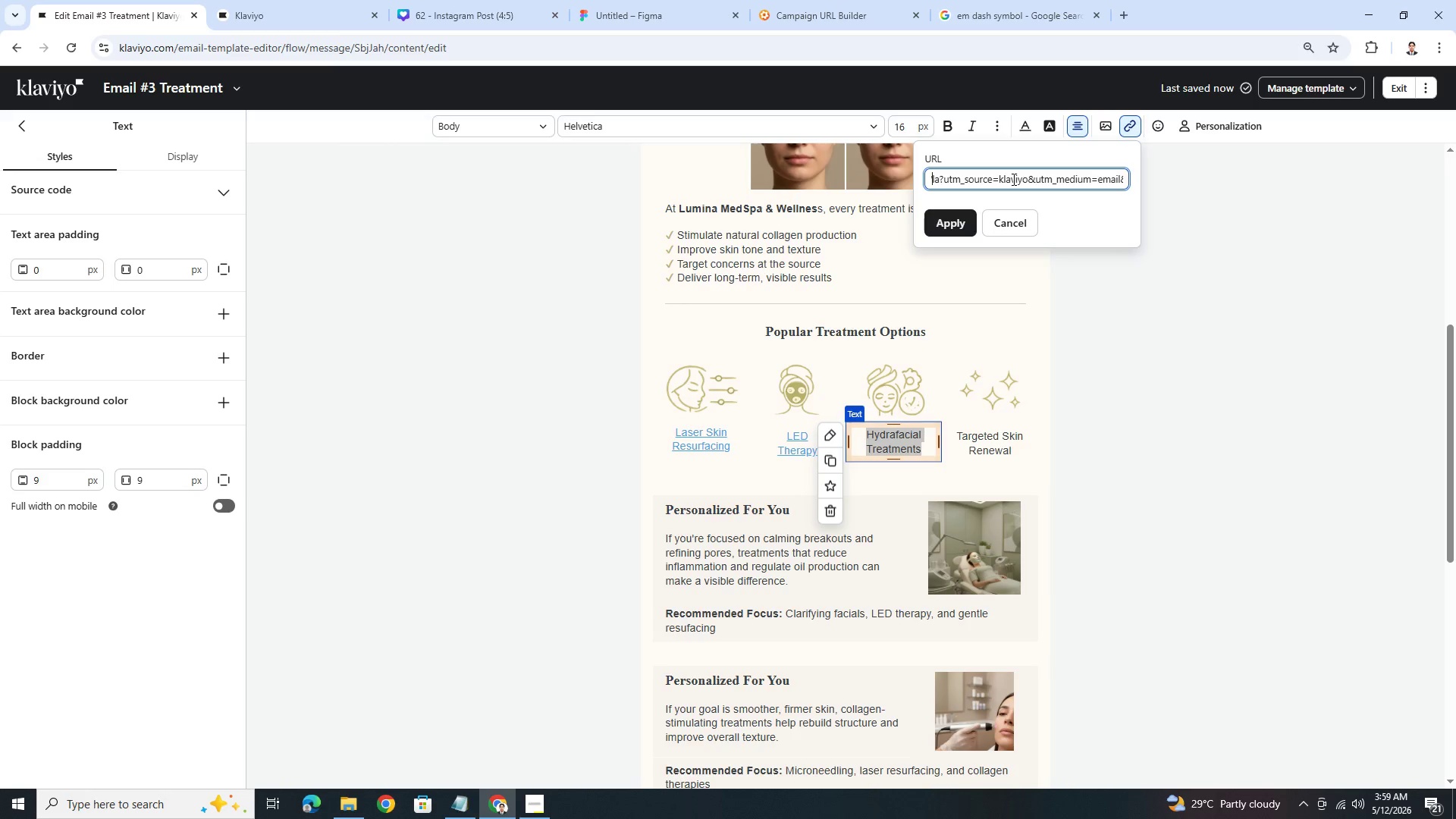 
key(ArrowLeft)
 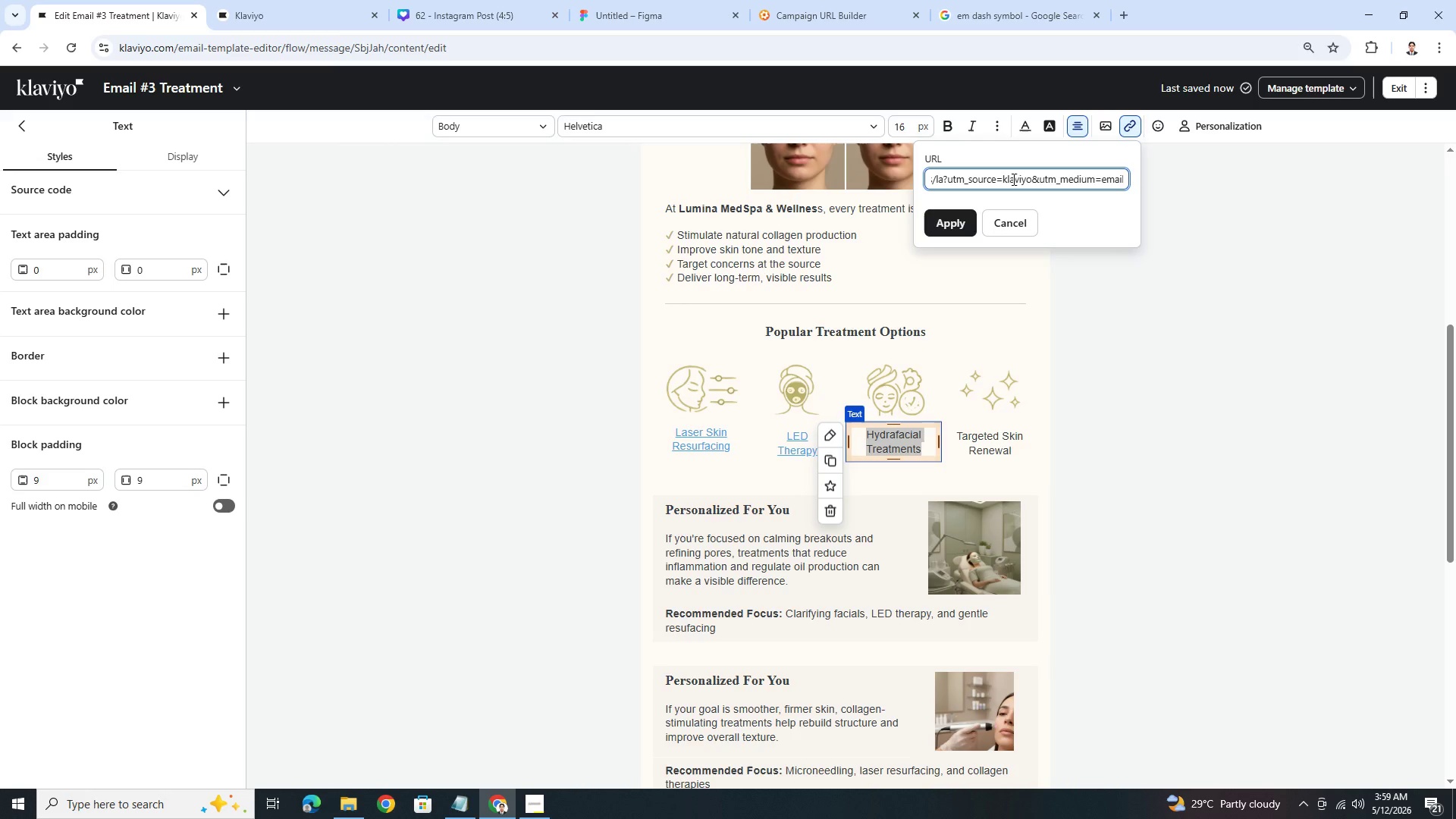 
key(ArrowLeft)
 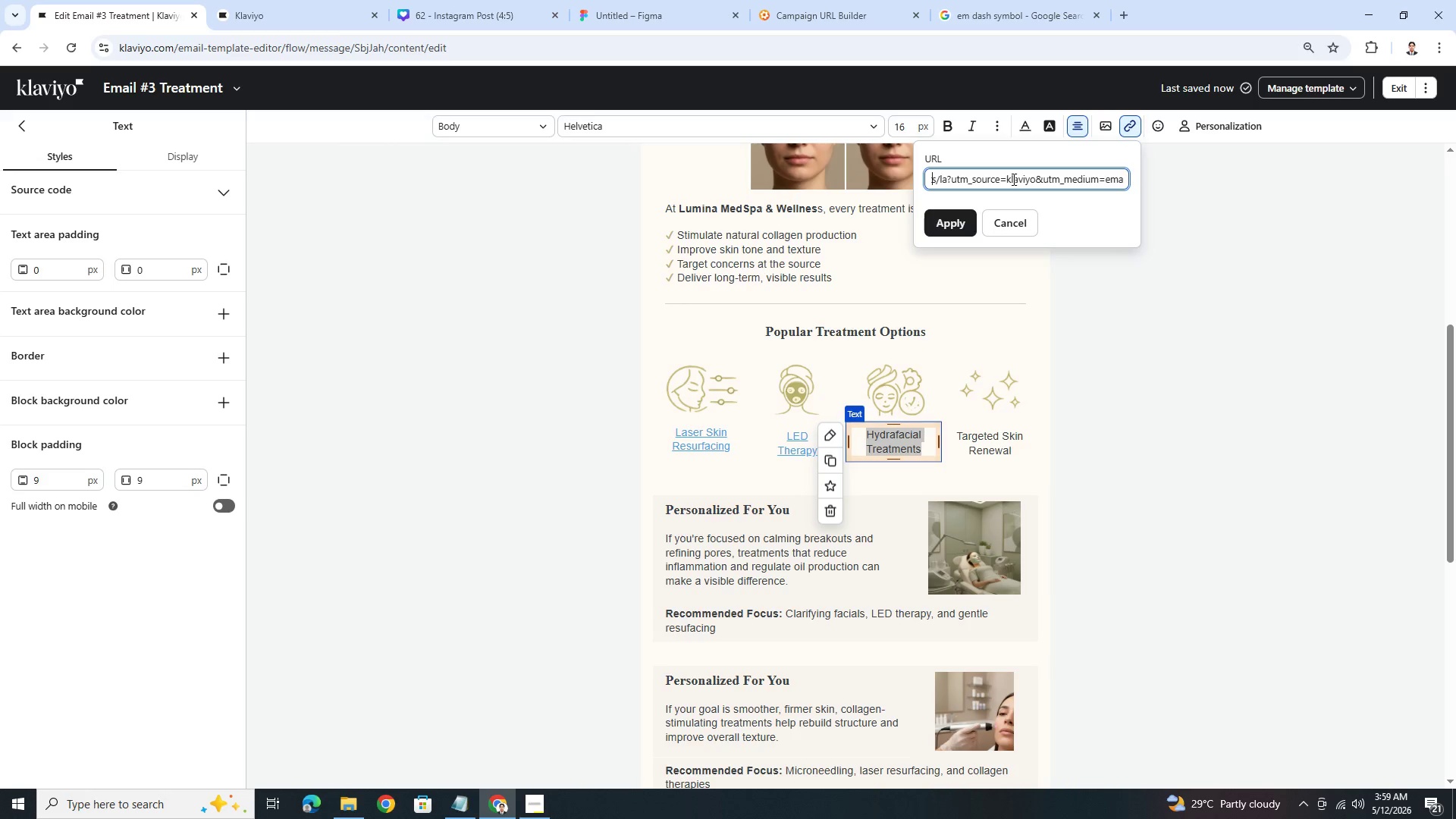 
key(ArrowRight)
 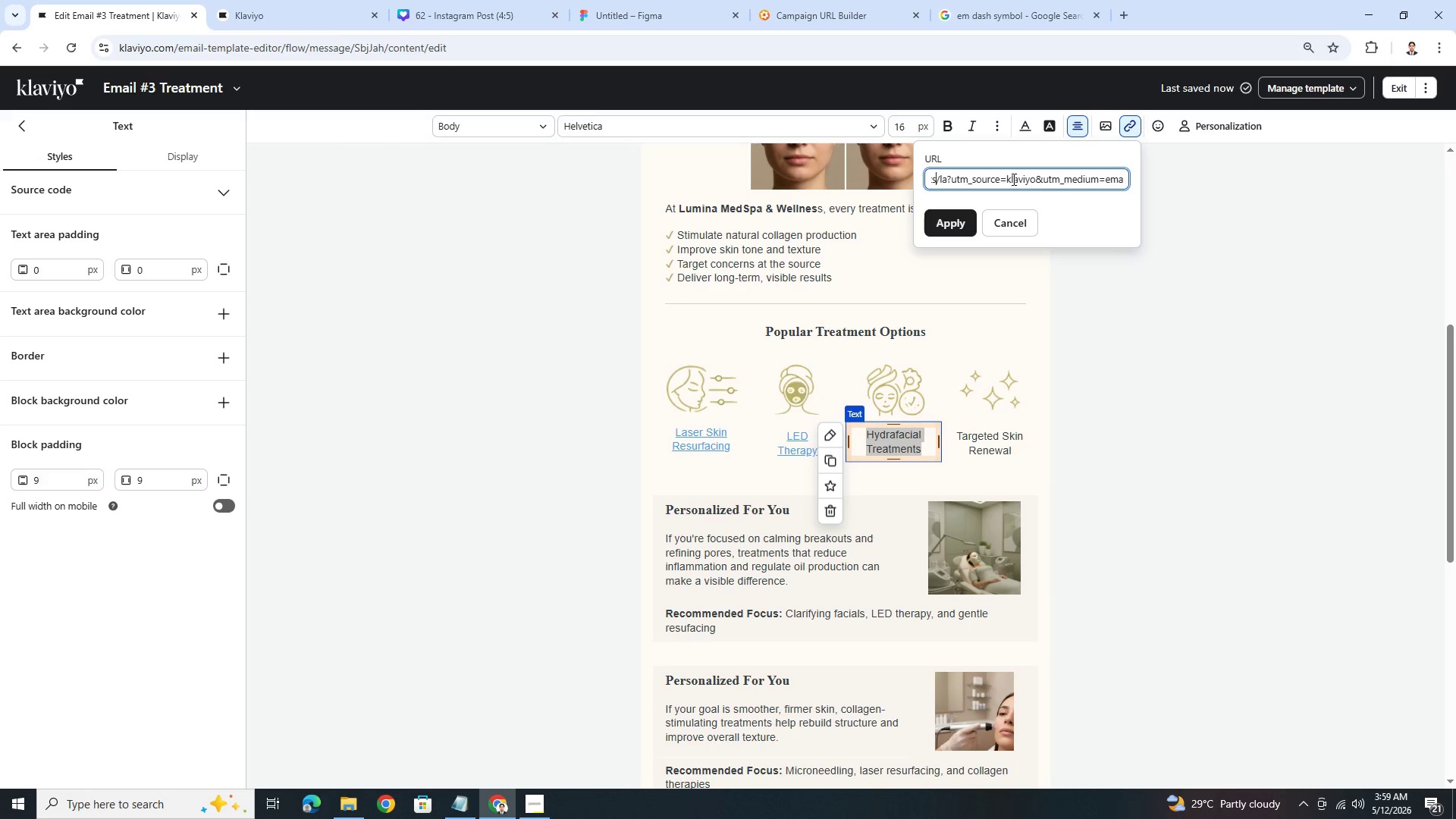 
key(ArrowRight)
 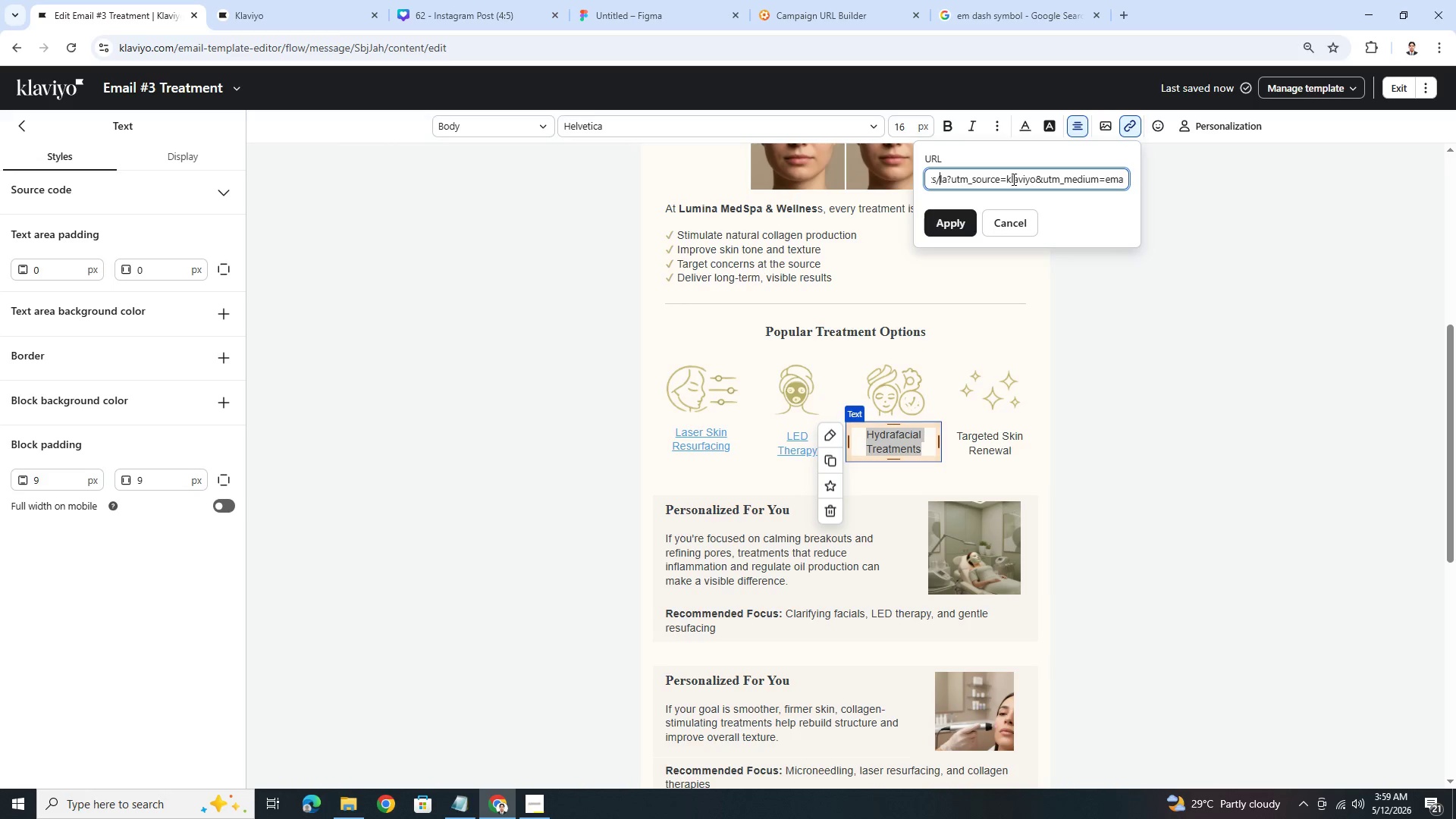 
key(ArrowRight)
 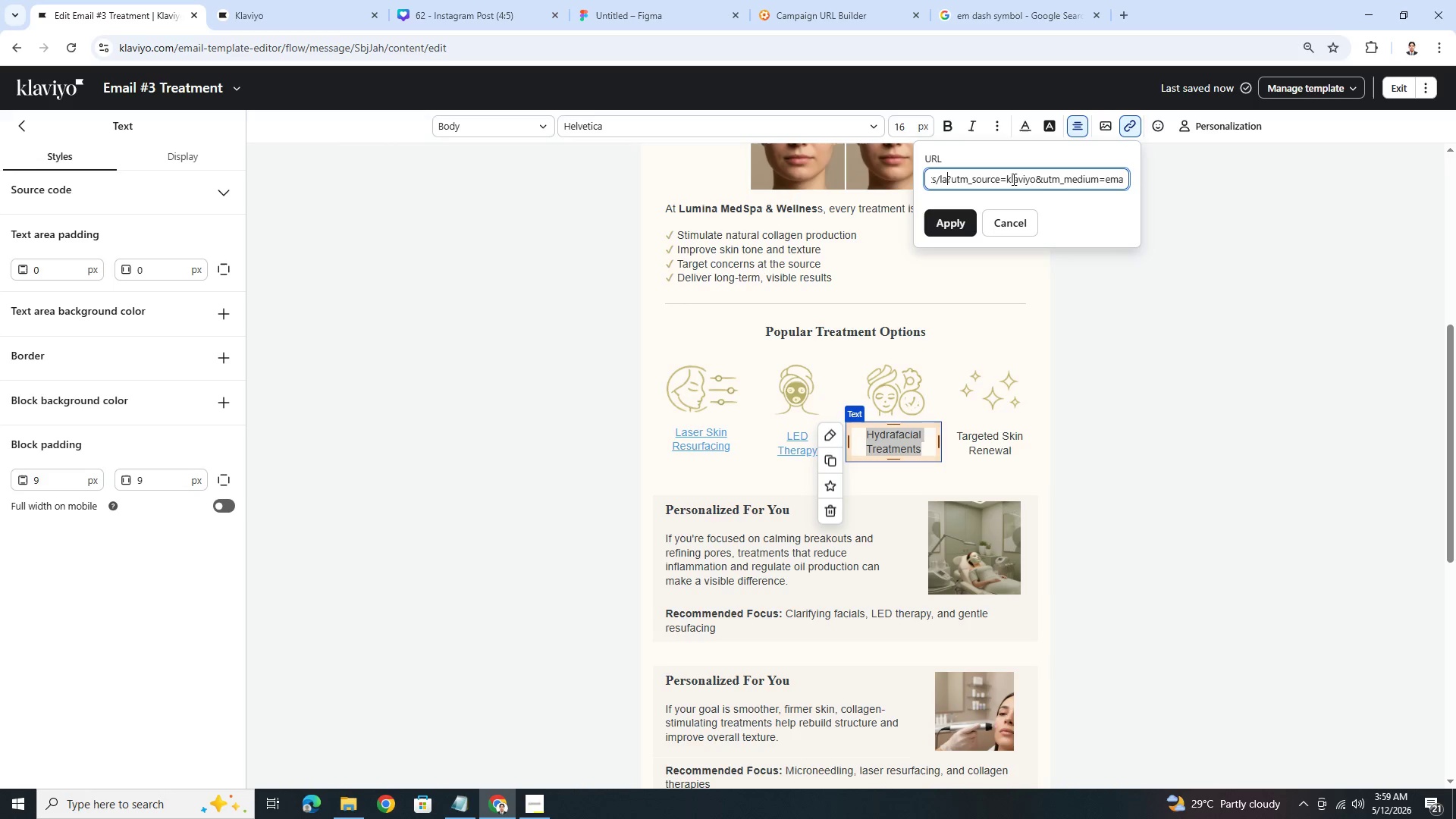 
key(ArrowRight)
 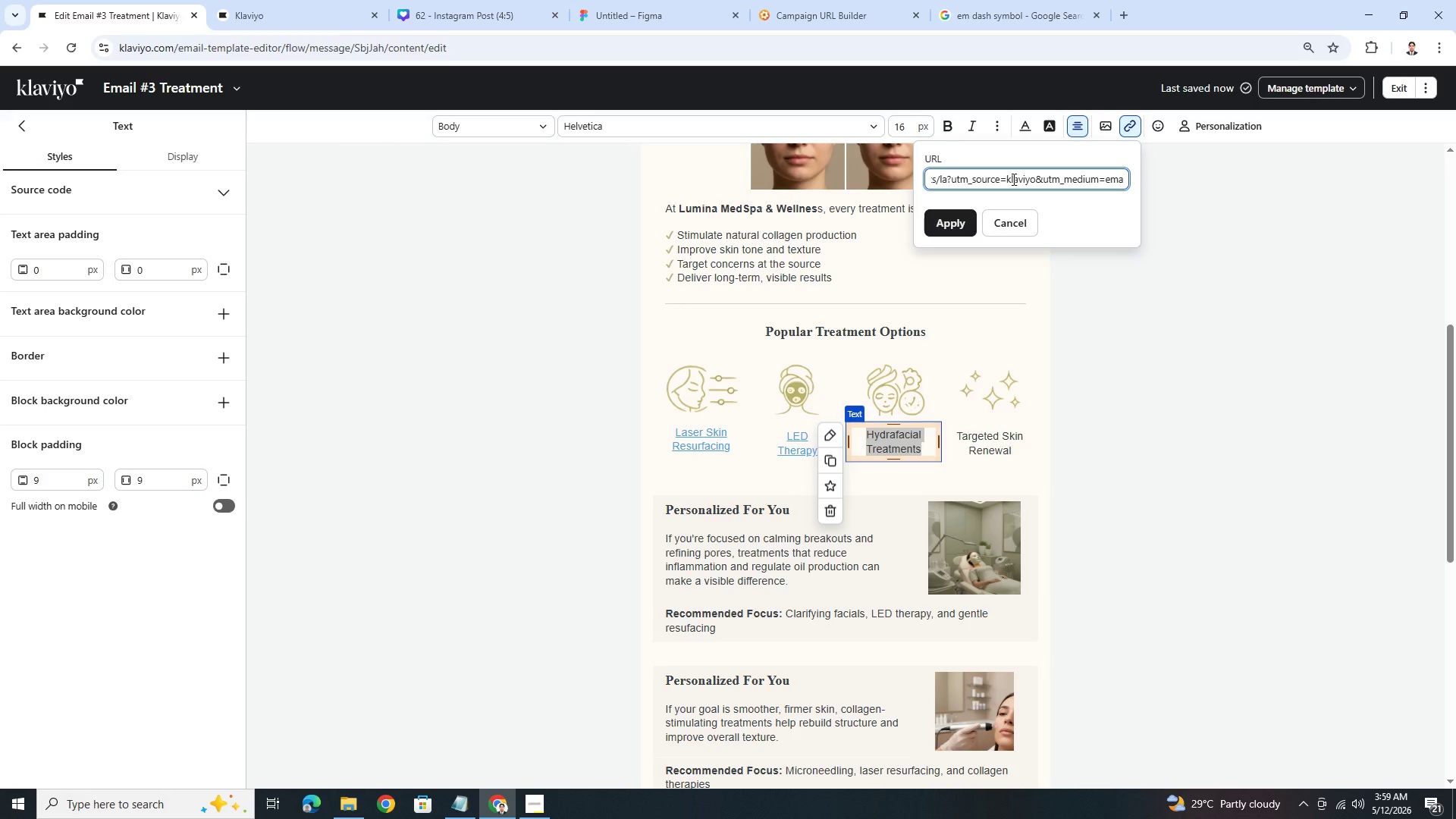 
key(Backspace)
key(Backspace)
type(hydrafacial)
 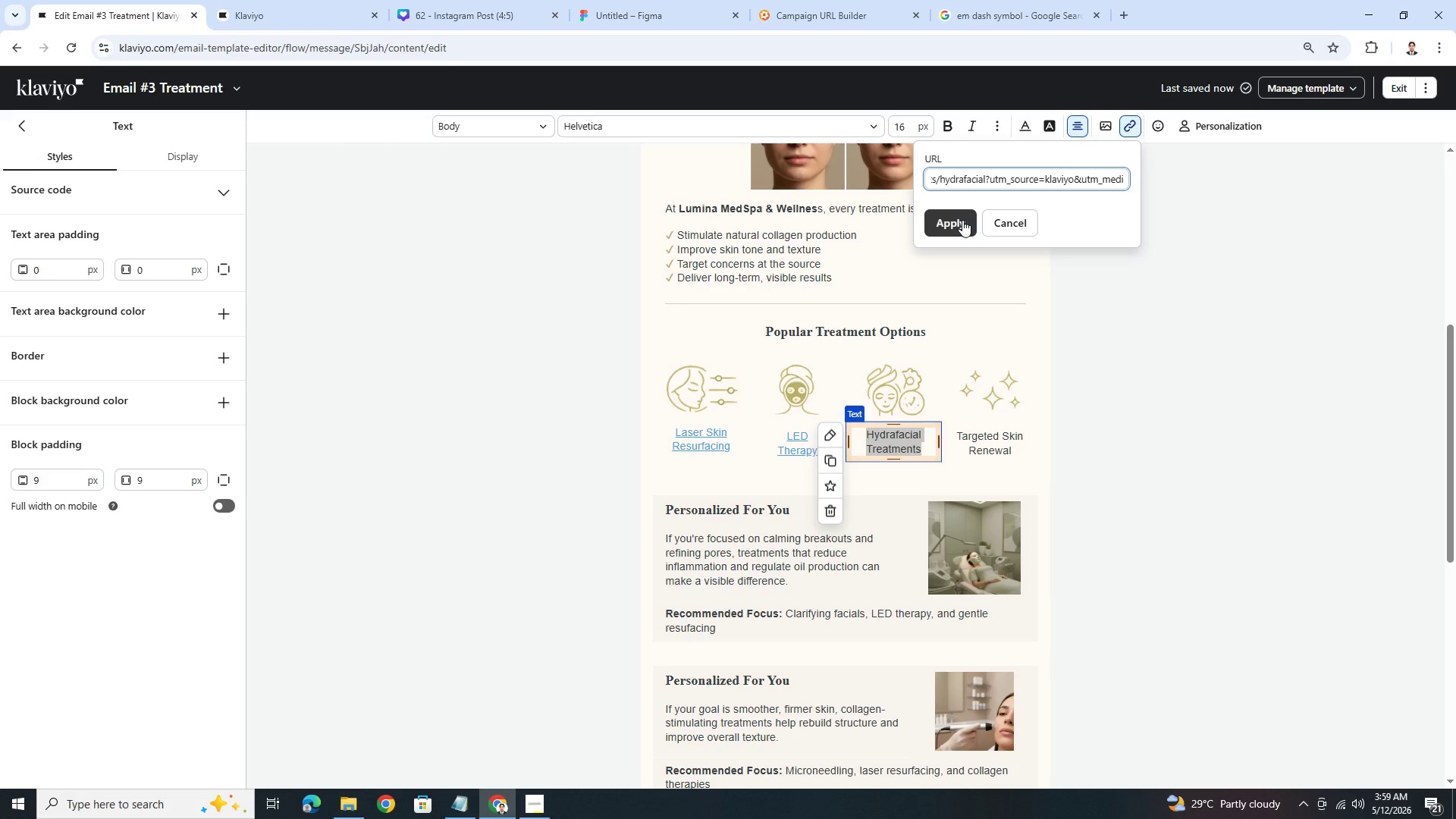 
left_click([962, 220])
 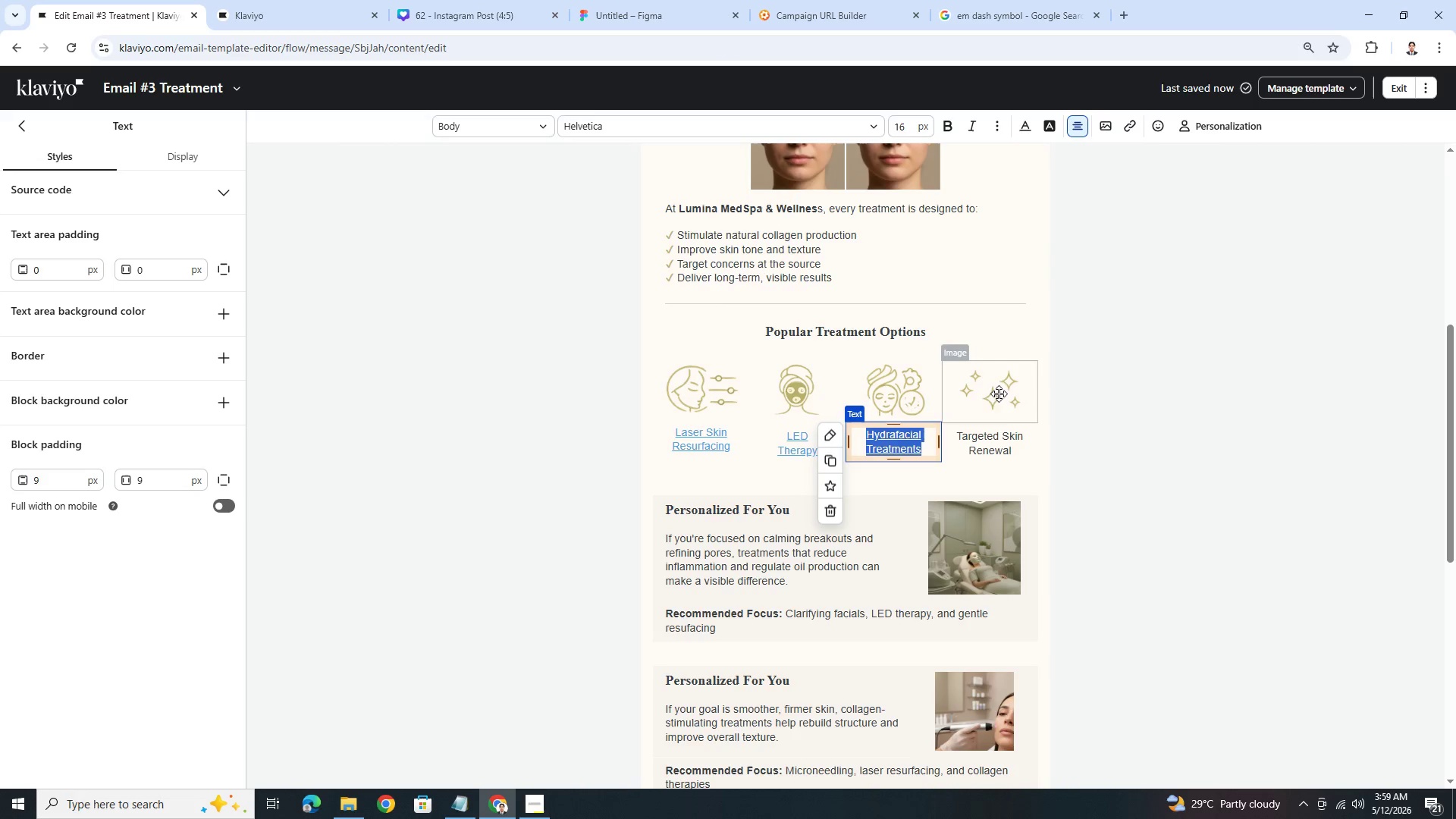 
left_click([1002, 447])
 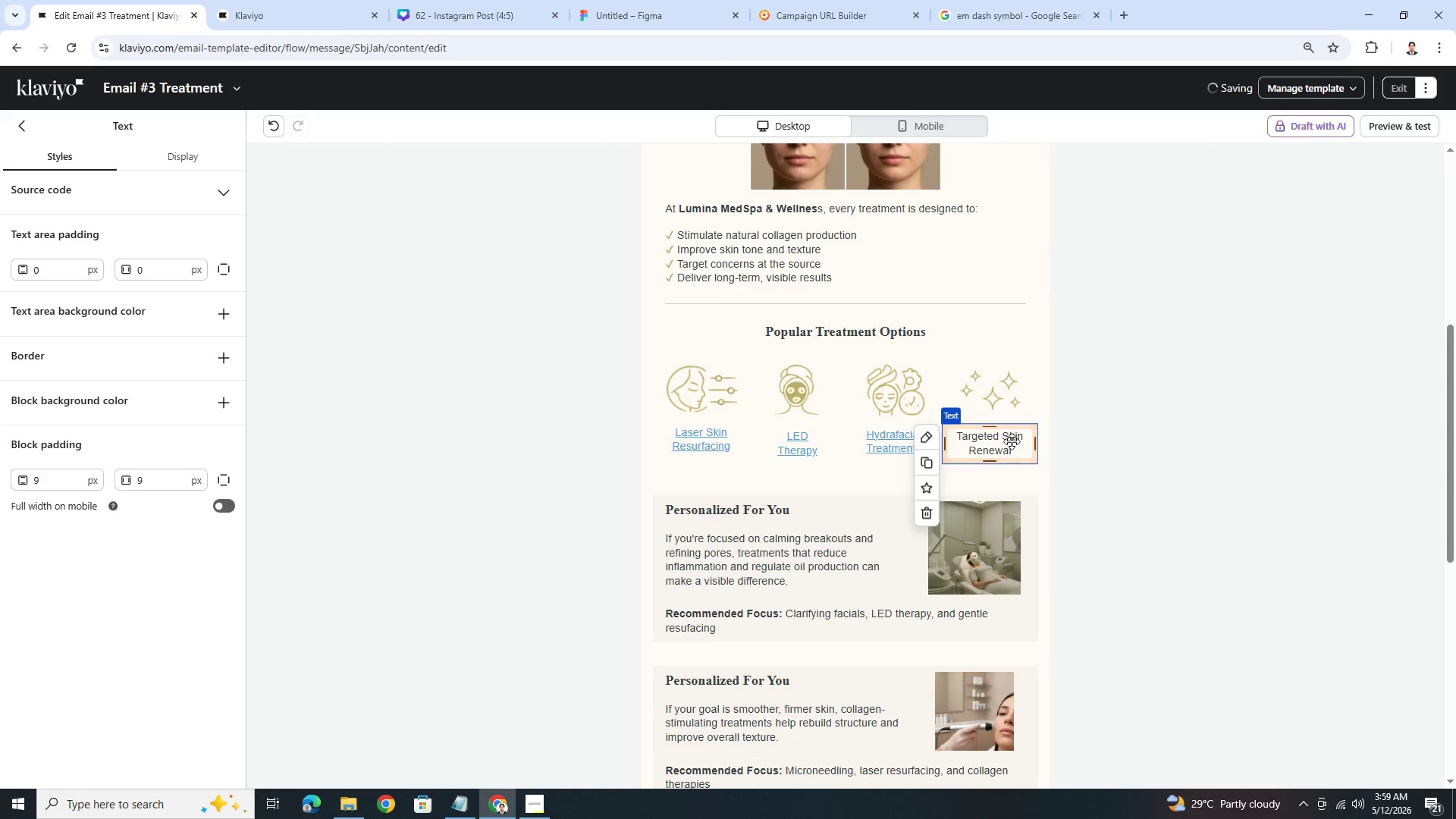 
double_click([1012, 441])
 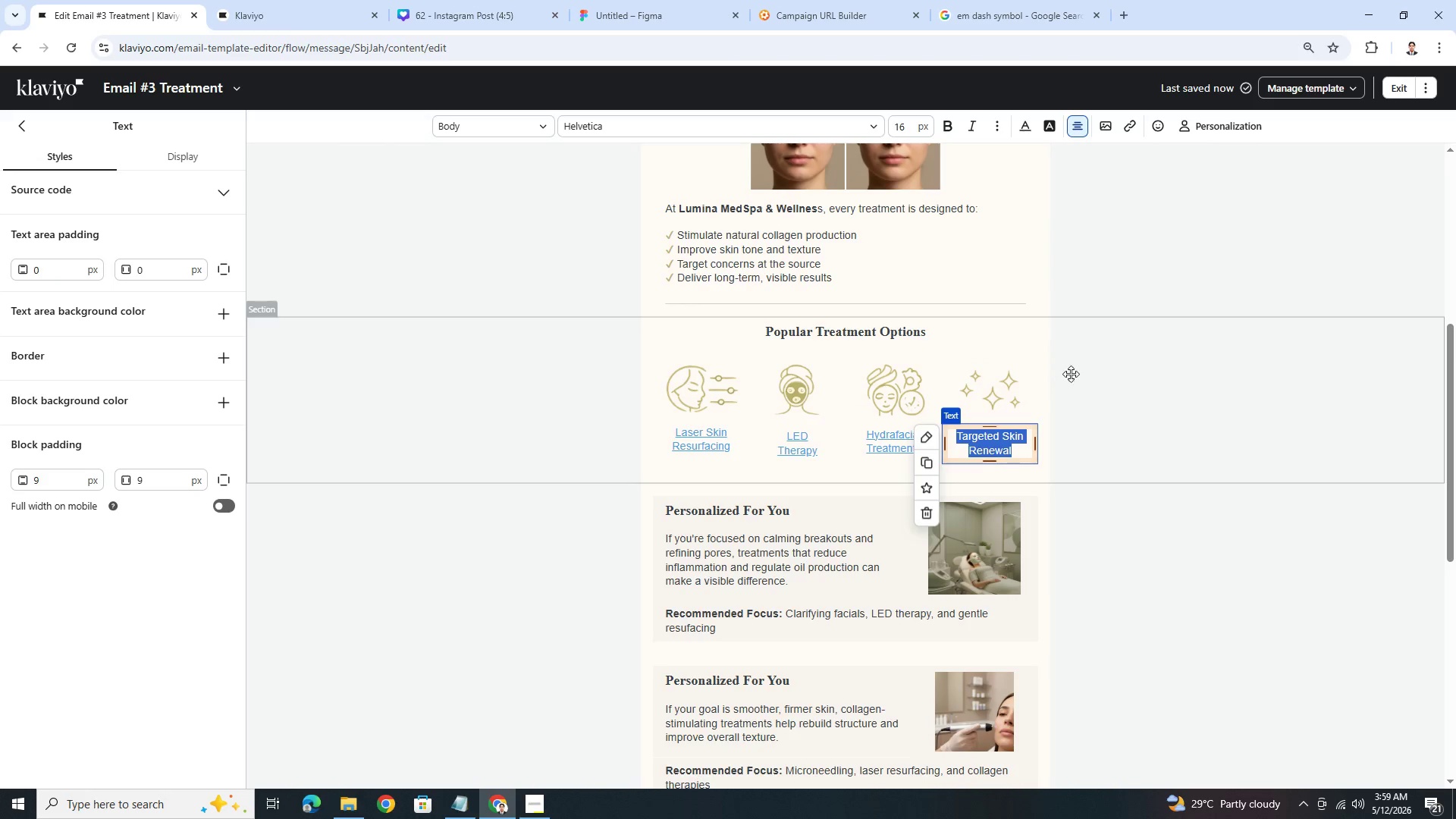 
left_click([1075, 397])
 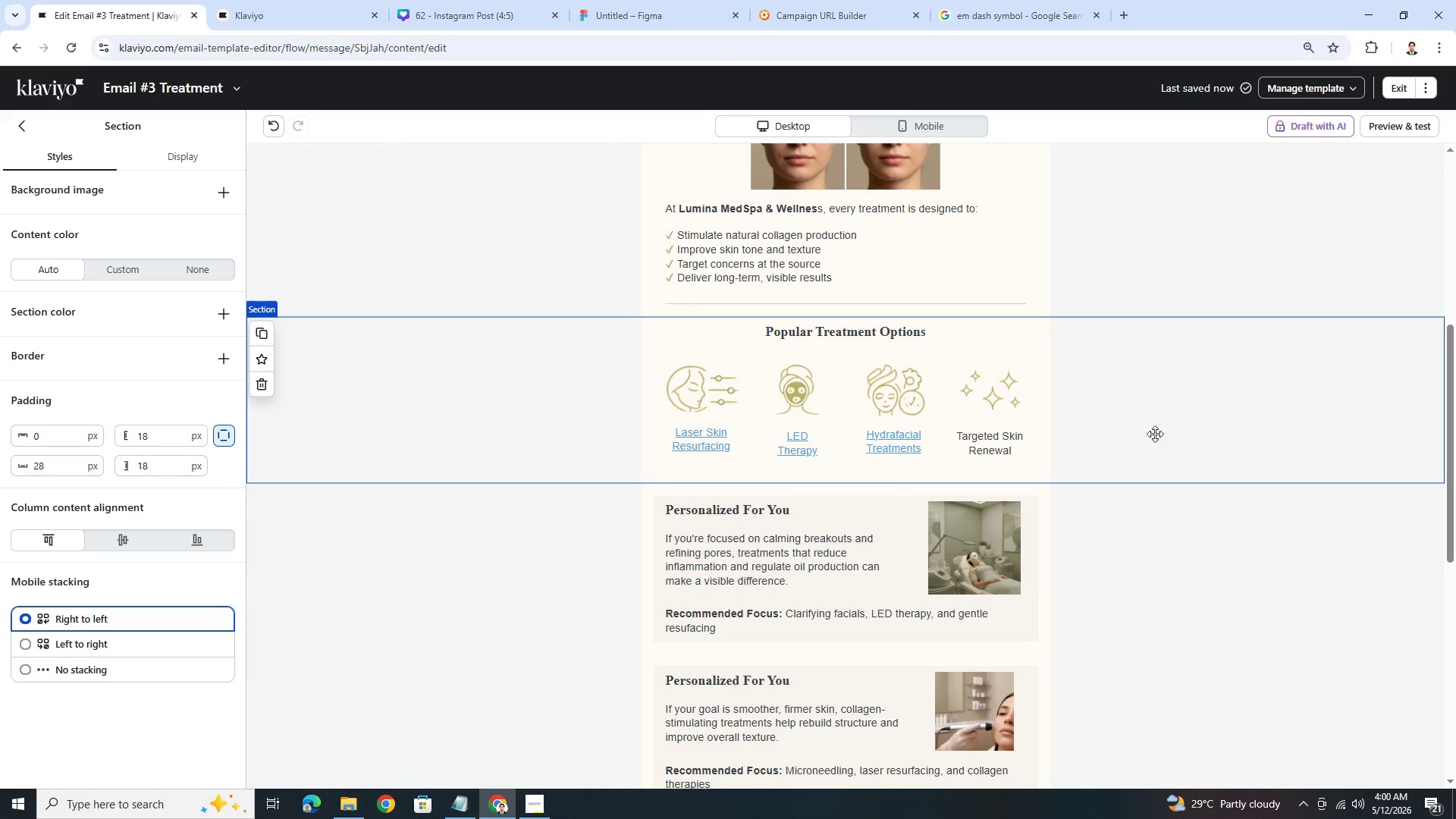 
scroll: coordinate [1153, 440], scroll_direction: down, amount: 2.0
 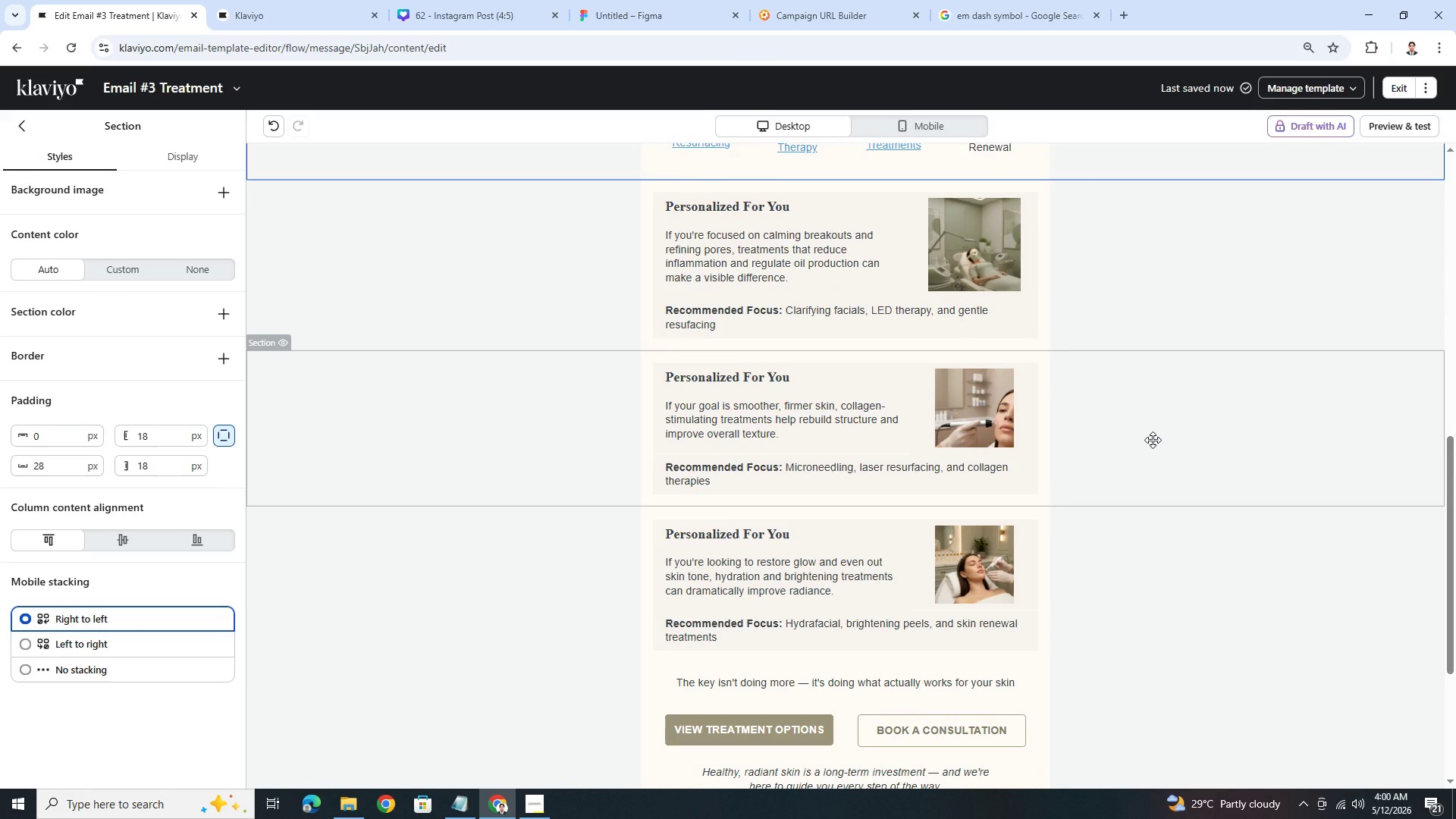 
scroll: coordinate [1153, 440], scroll_direction: up, amount: 3.0
 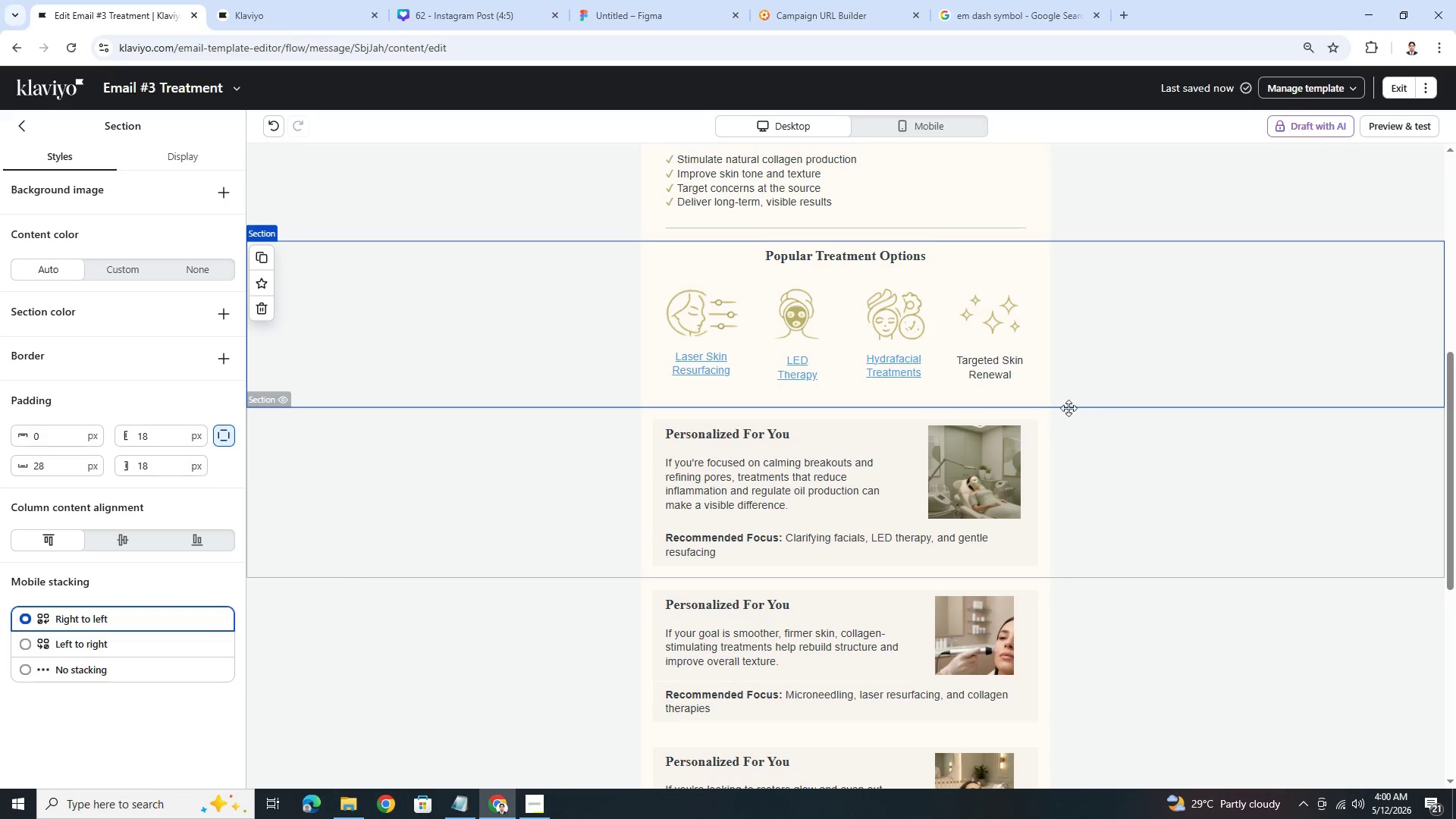 
double_click([999, 376])
 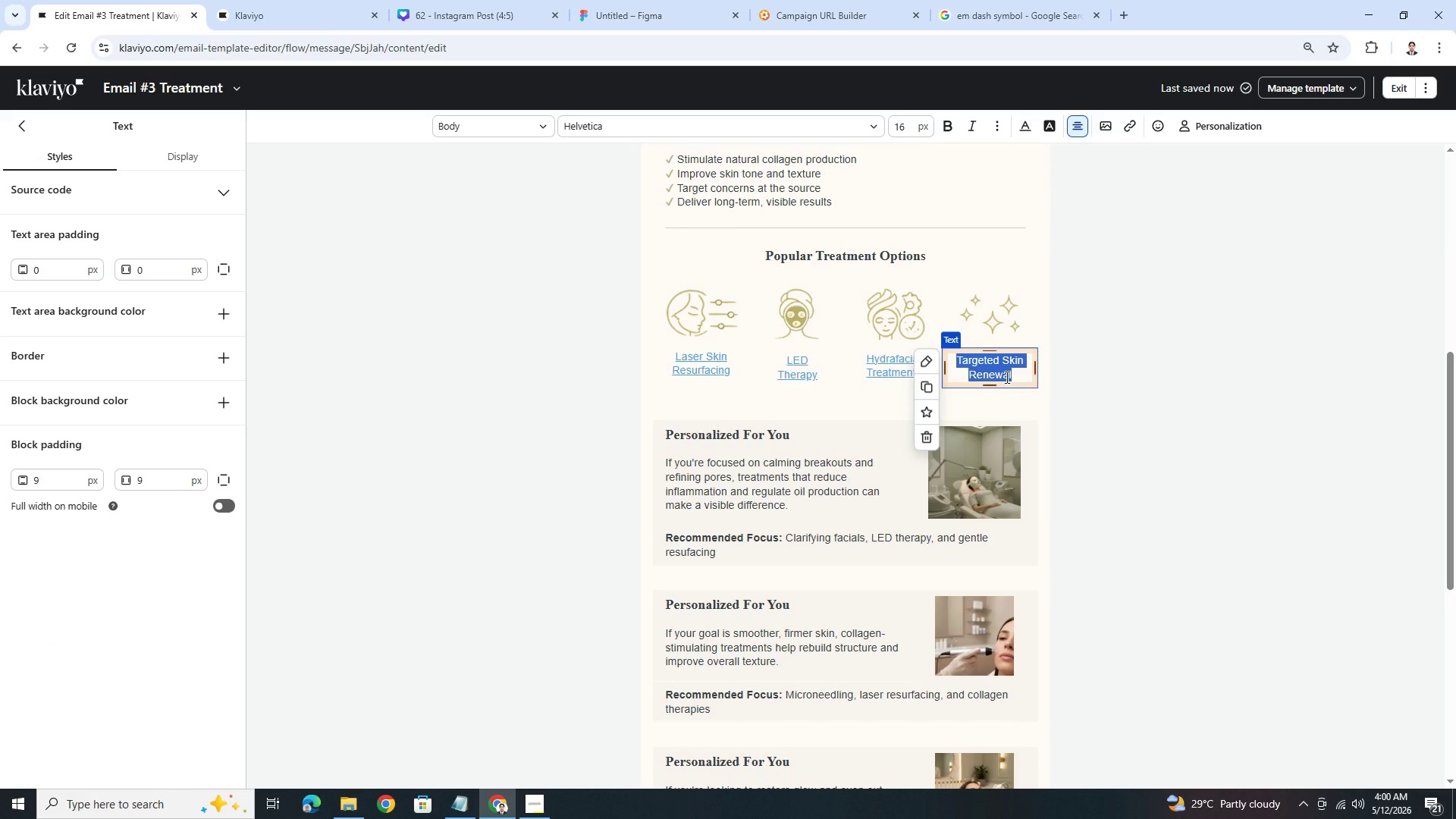 
wait(14.47)
 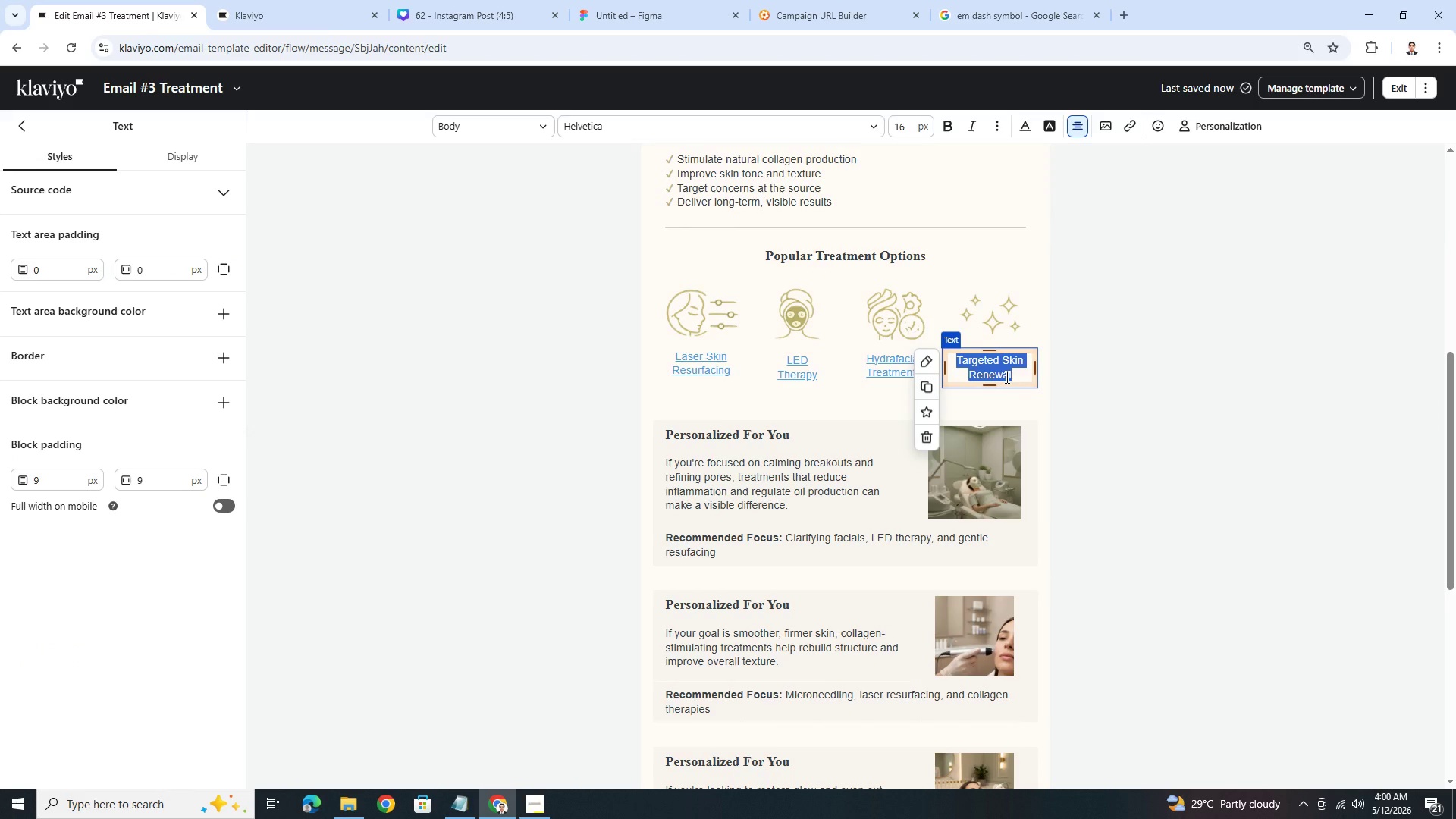 
left_click([541, 806])